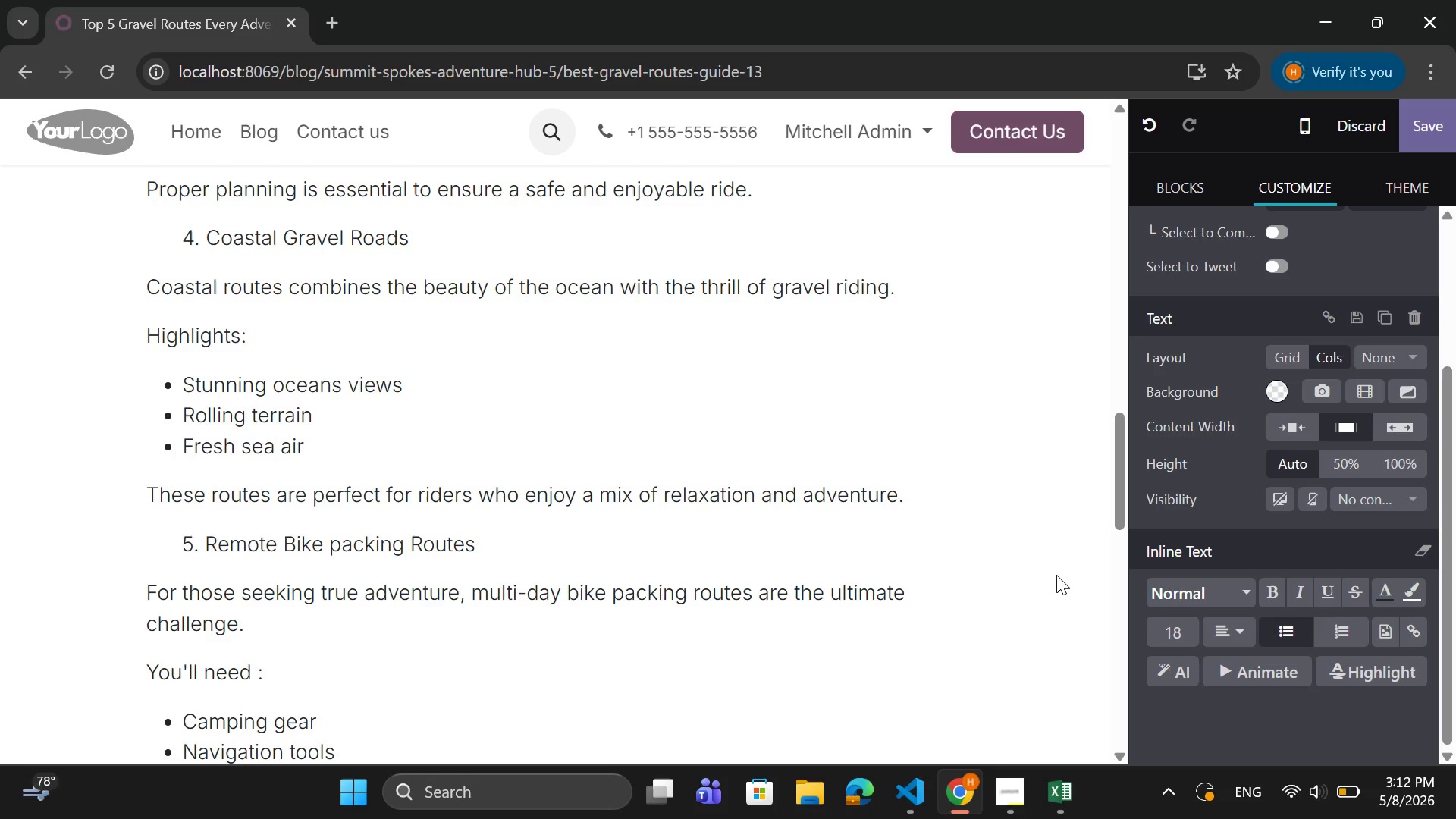 
key(Enter)
 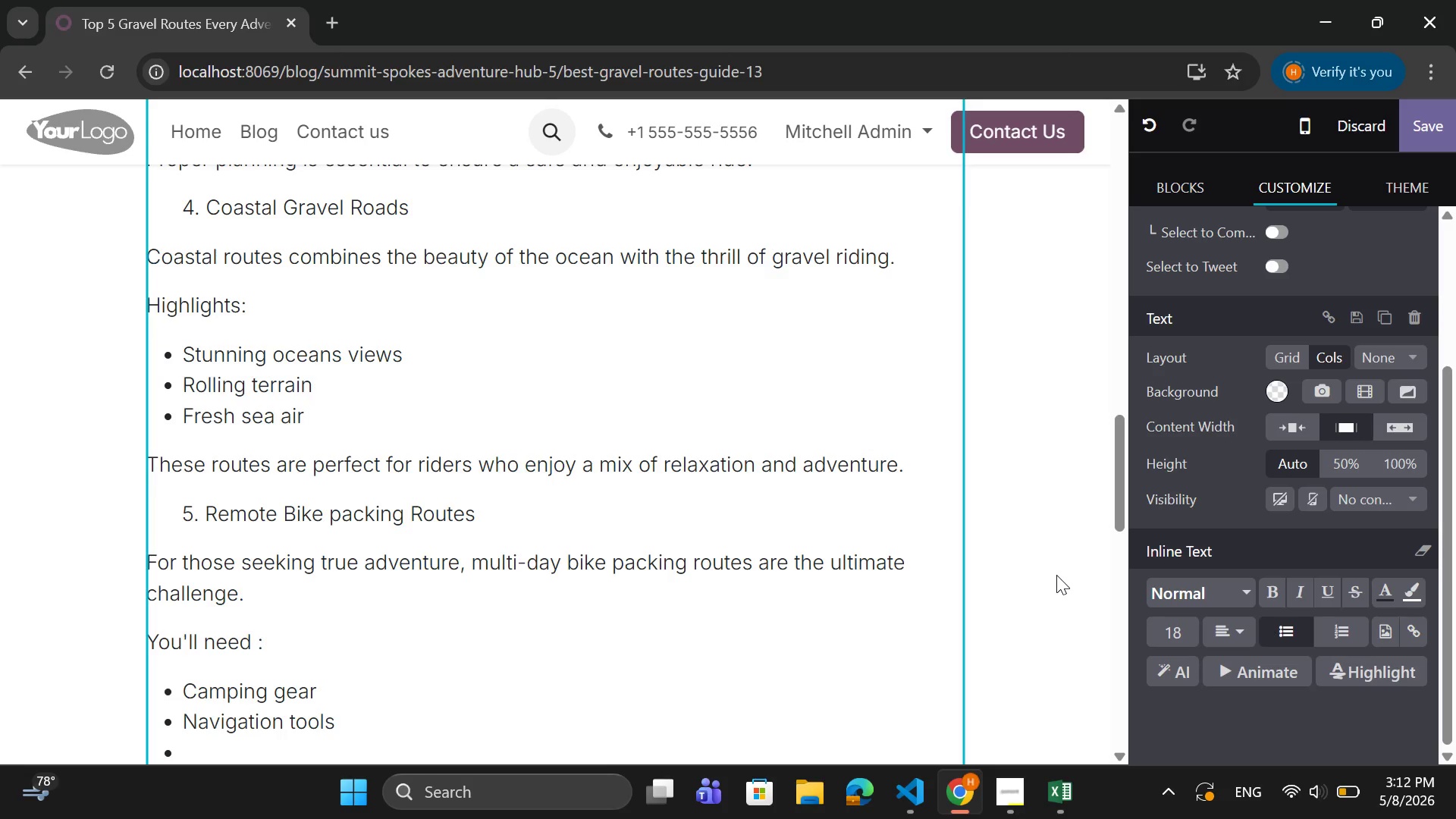 
type(e)
key(Backspace)
type(Endurance and preparation)
 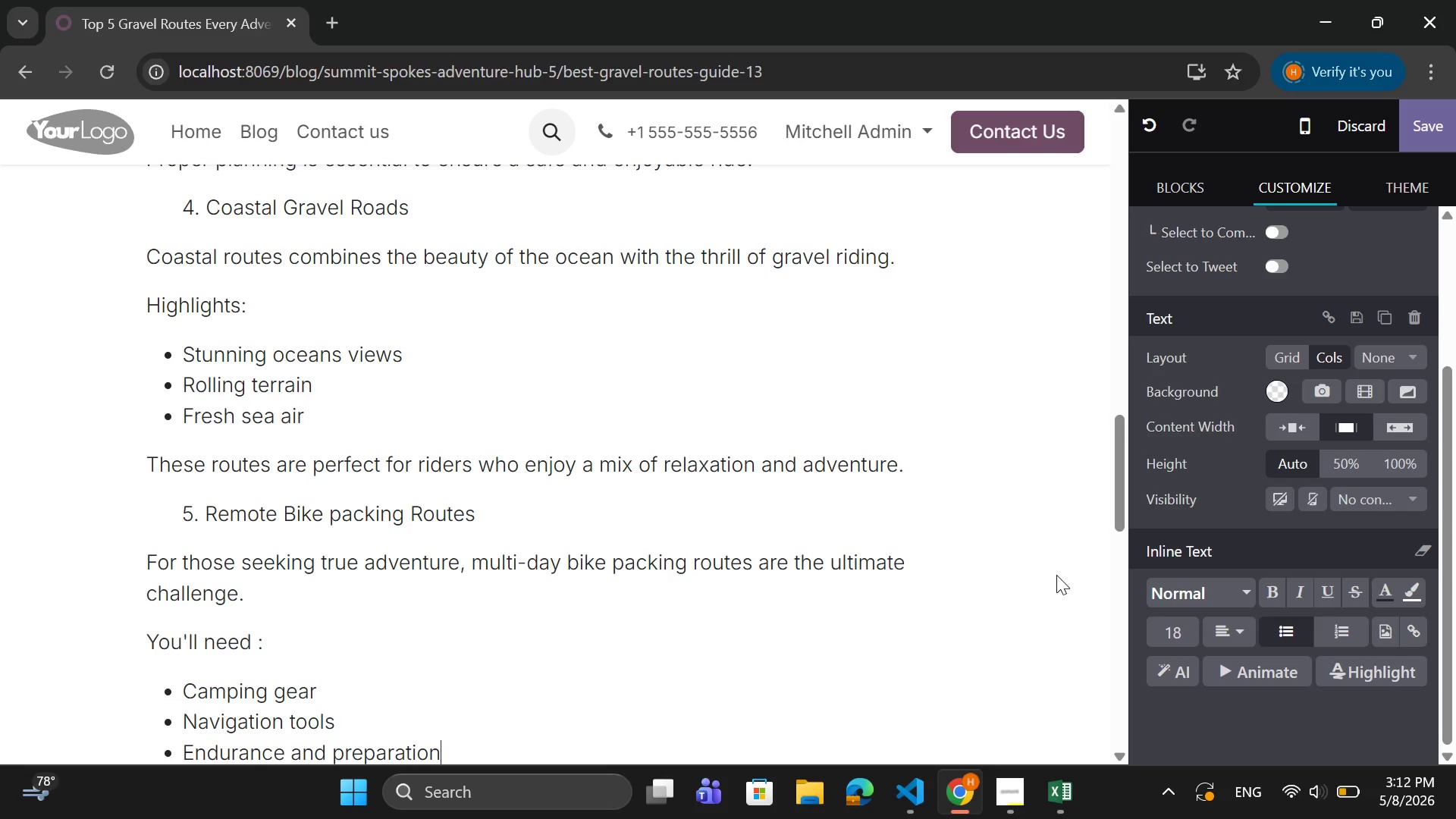 
key(Enter)
 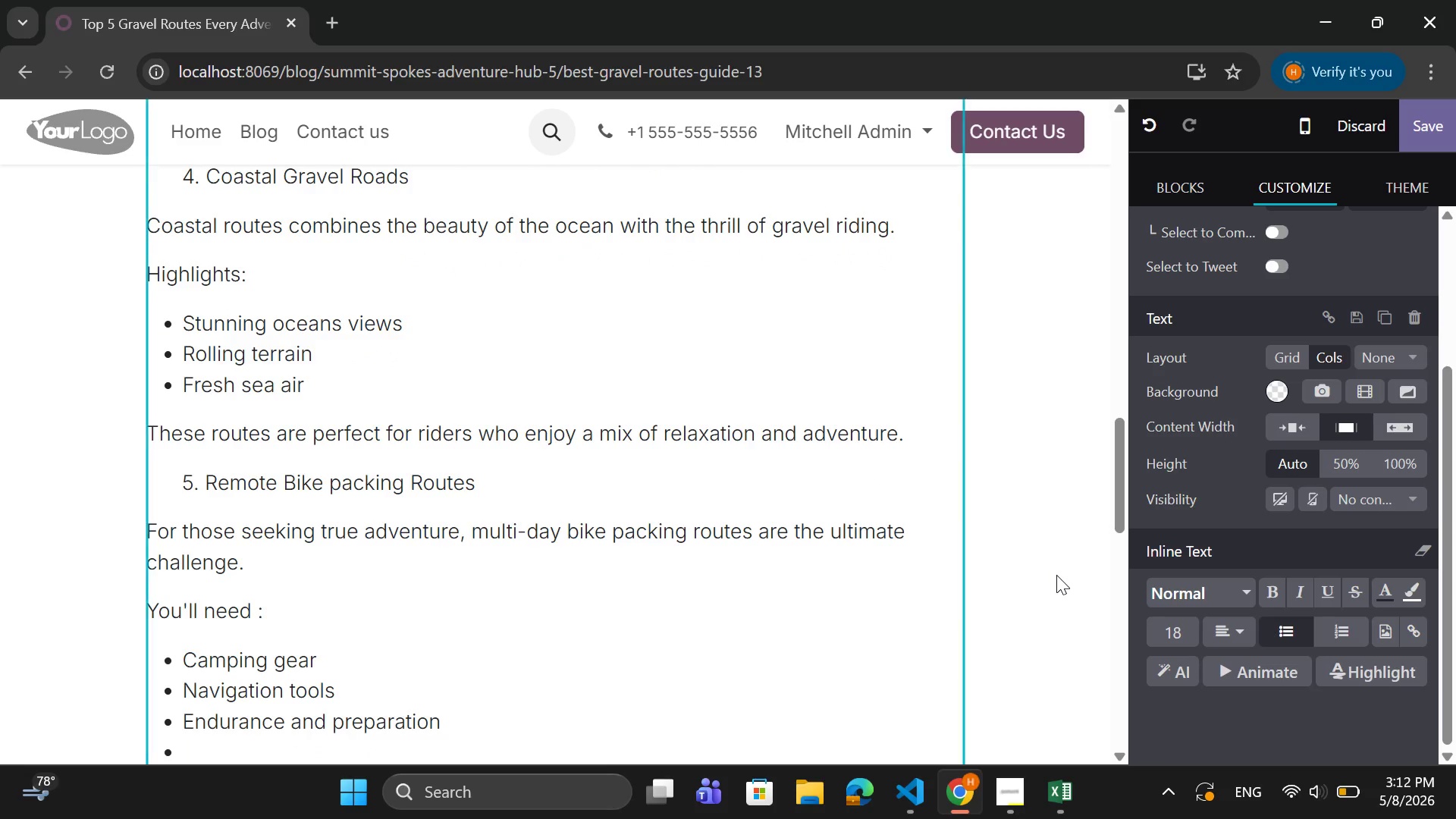 
key(Backspace)
type(These routes allow you to g)
key(Backspace)
type(fully disconnect and experinece)
key(Backspace)
key(Backspace)
key(Backspace)
key(Backspace)
type(ence cycling at its purest form.)
 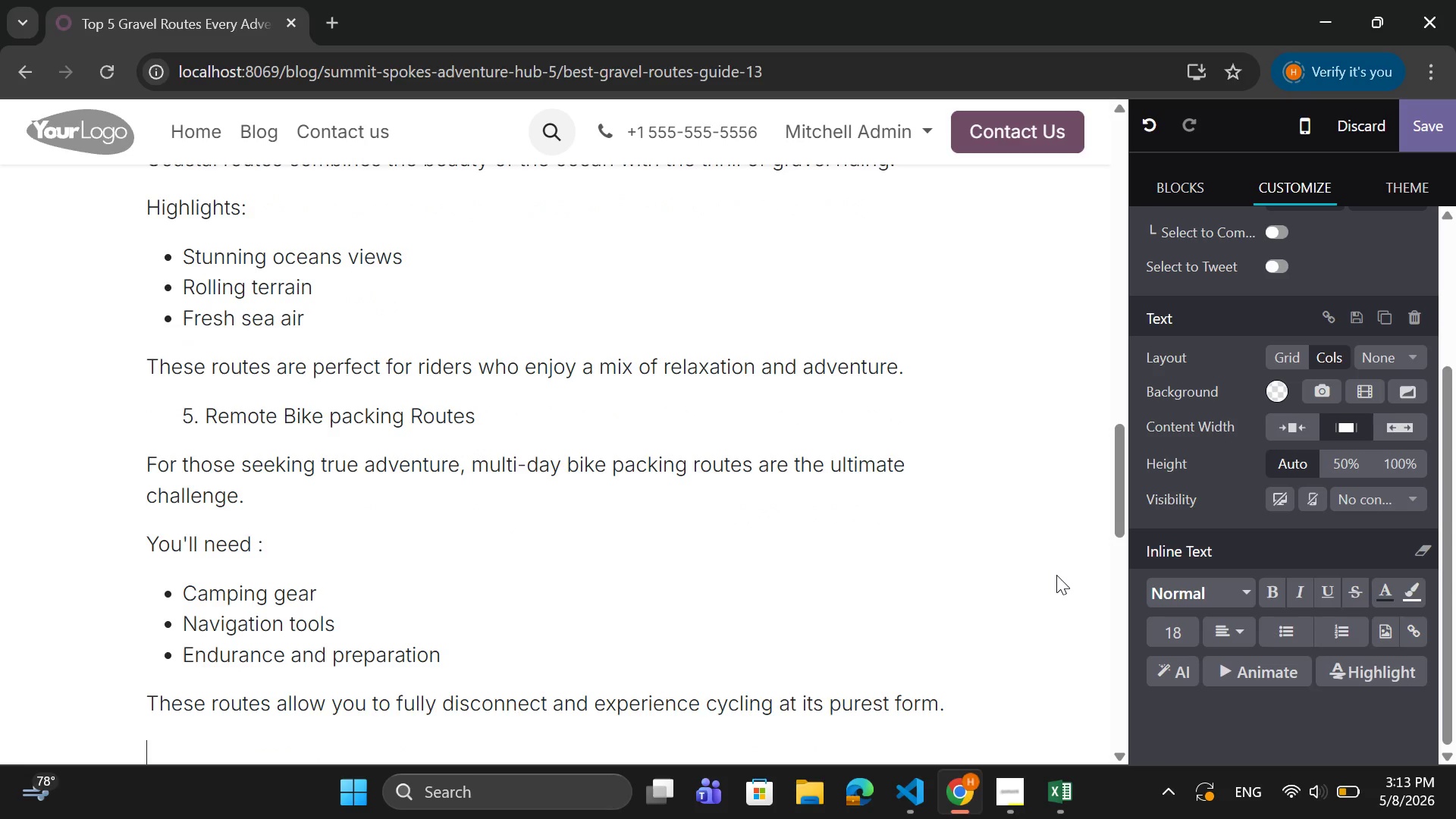 
key(Enter)
 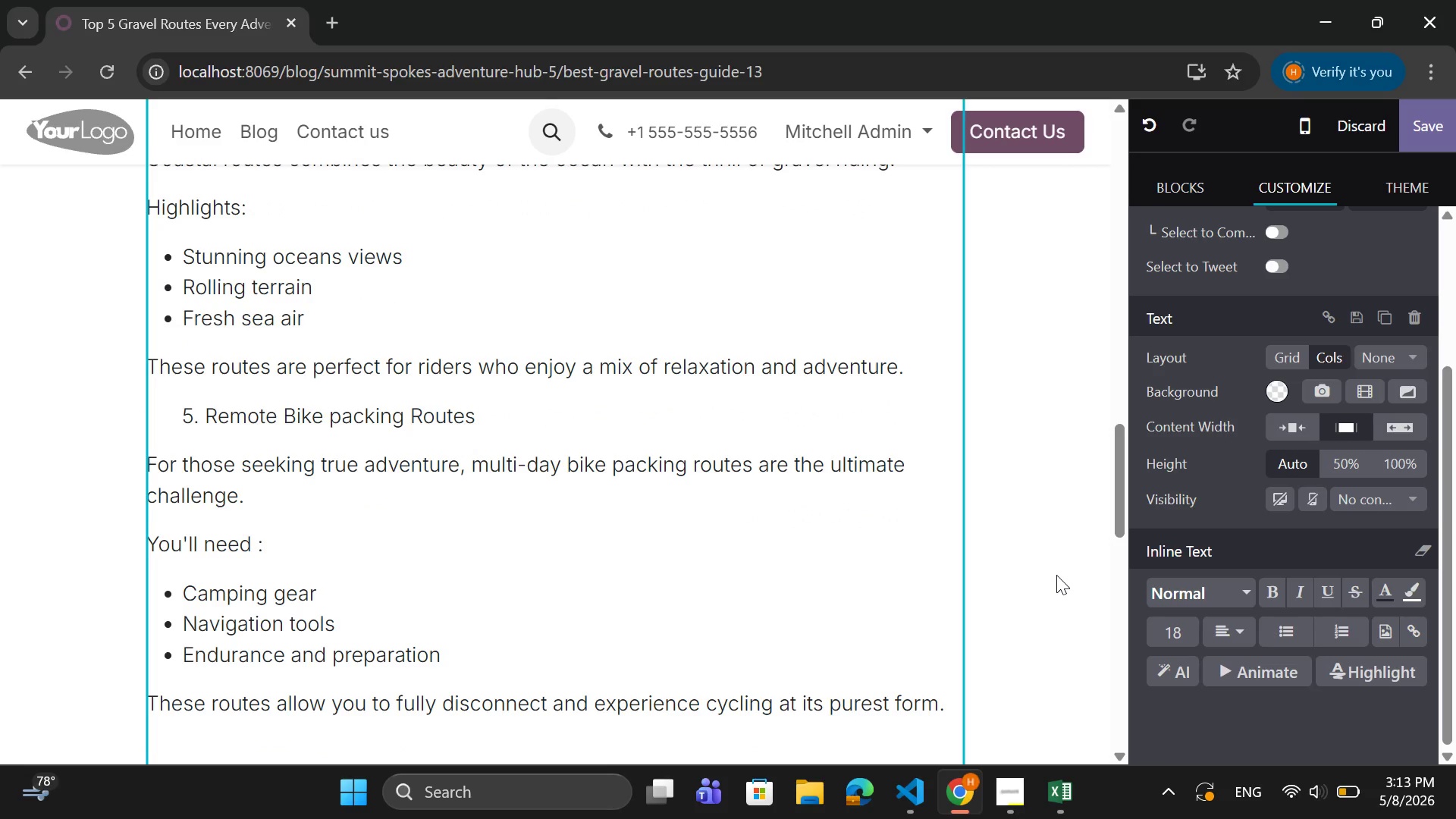 
type(Esset)
key(Backspace)
type(ntial Route PL)
key(Backspace)
type(lanning Tipd)
key(Backspace)
type(s )
 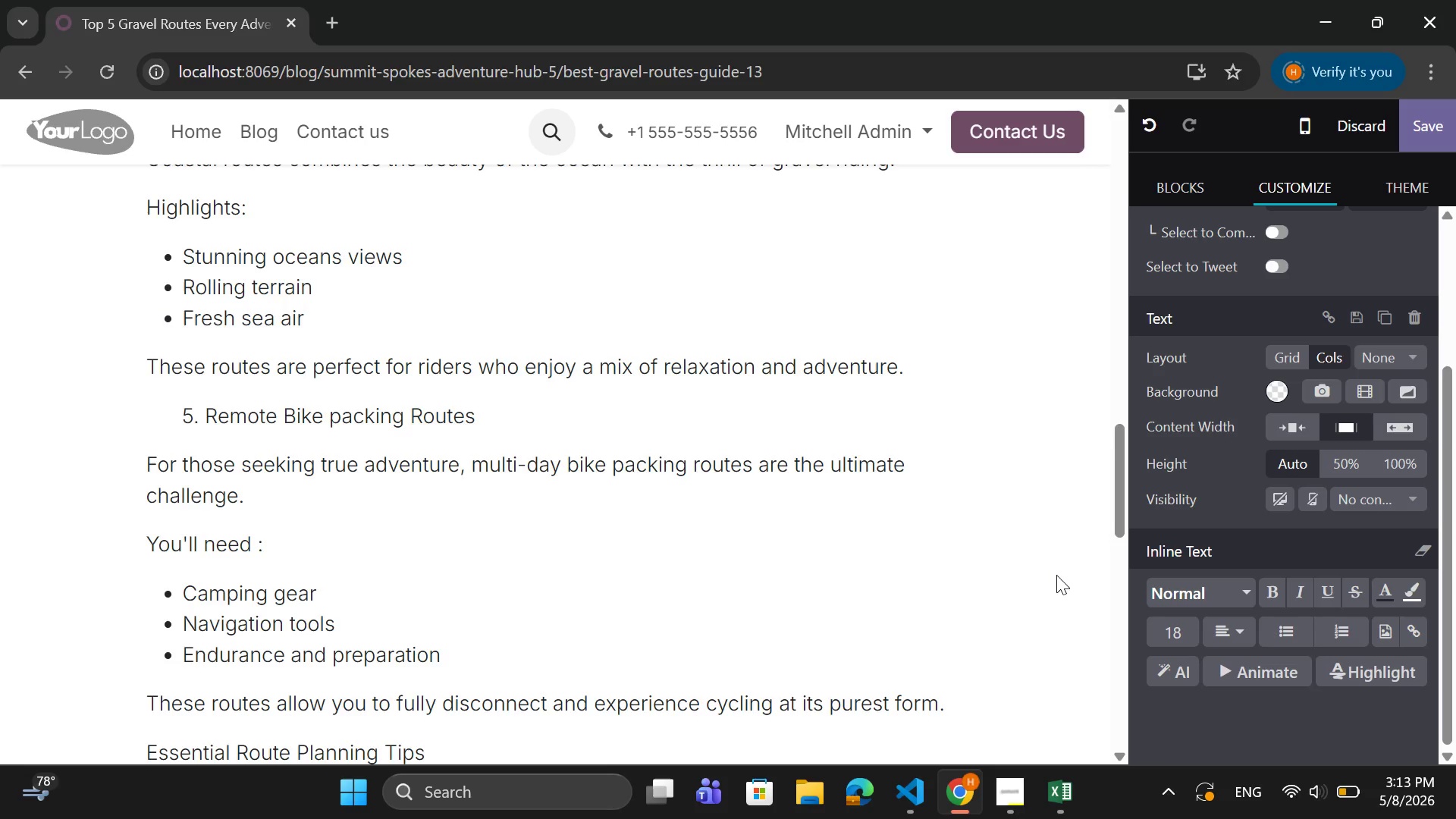 
key(Enter)
 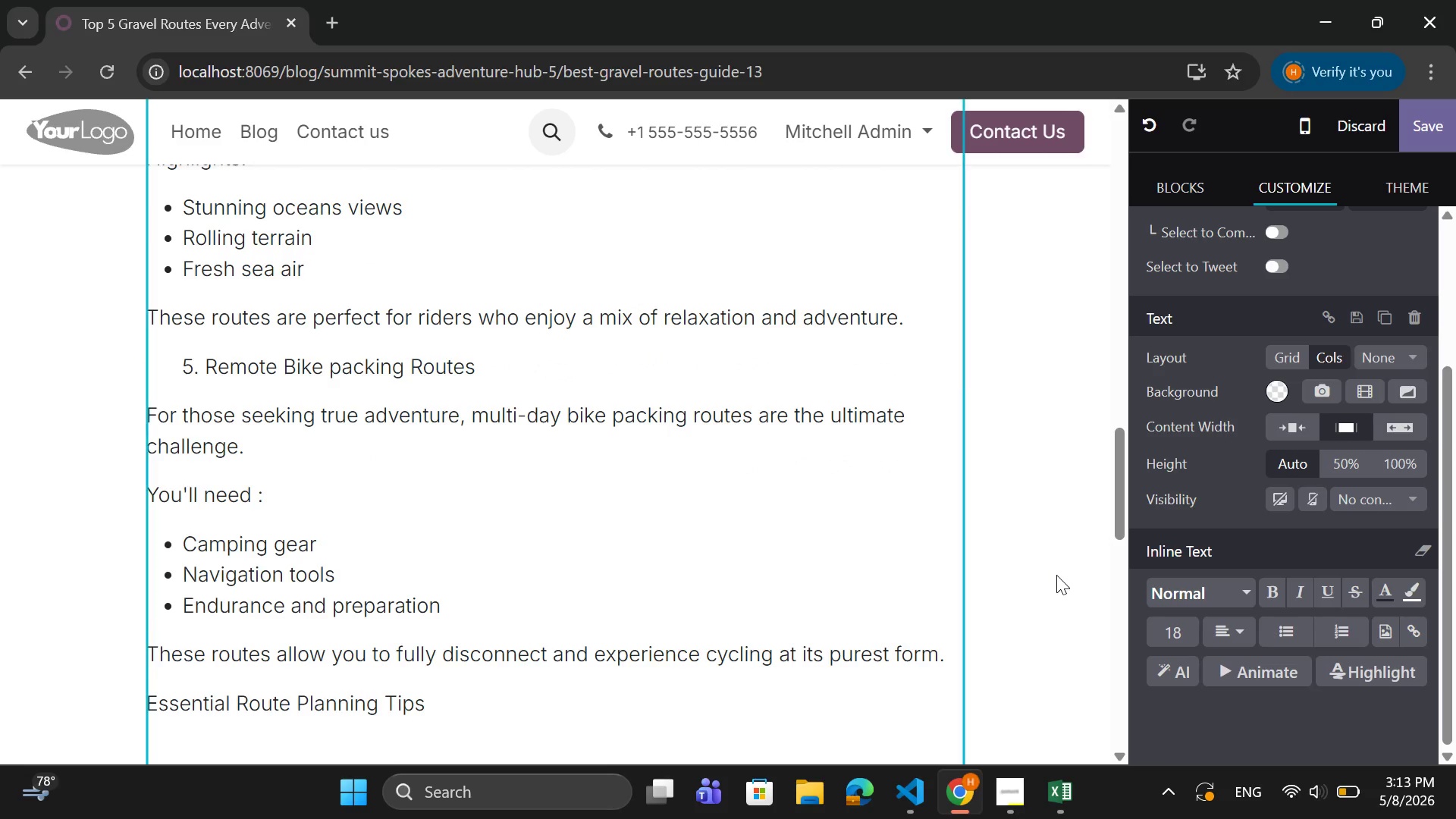 
type(Befort)
key(Backspace)
type(te)
 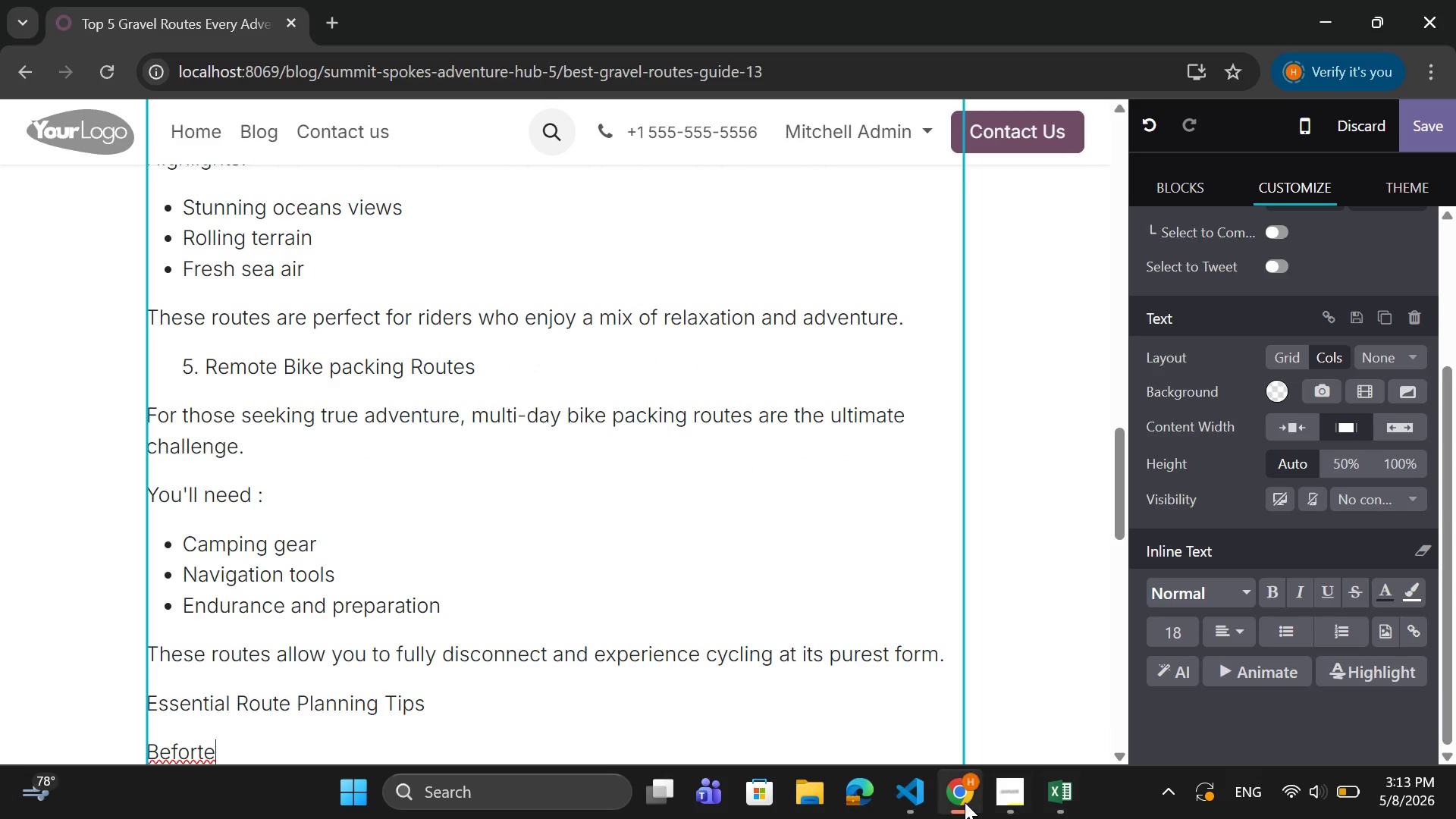 
key(Backspace)
 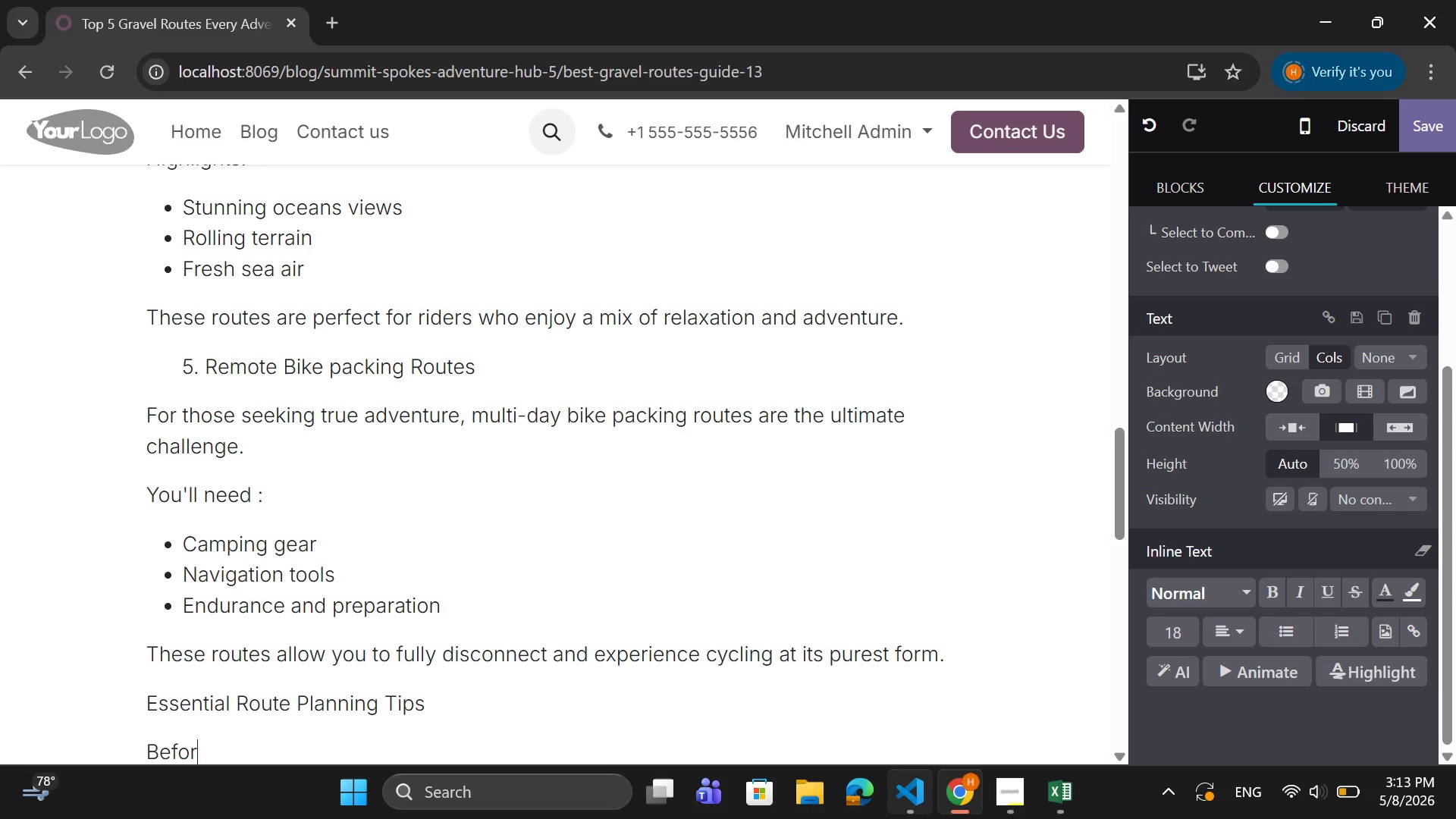 
key(Backspace)
 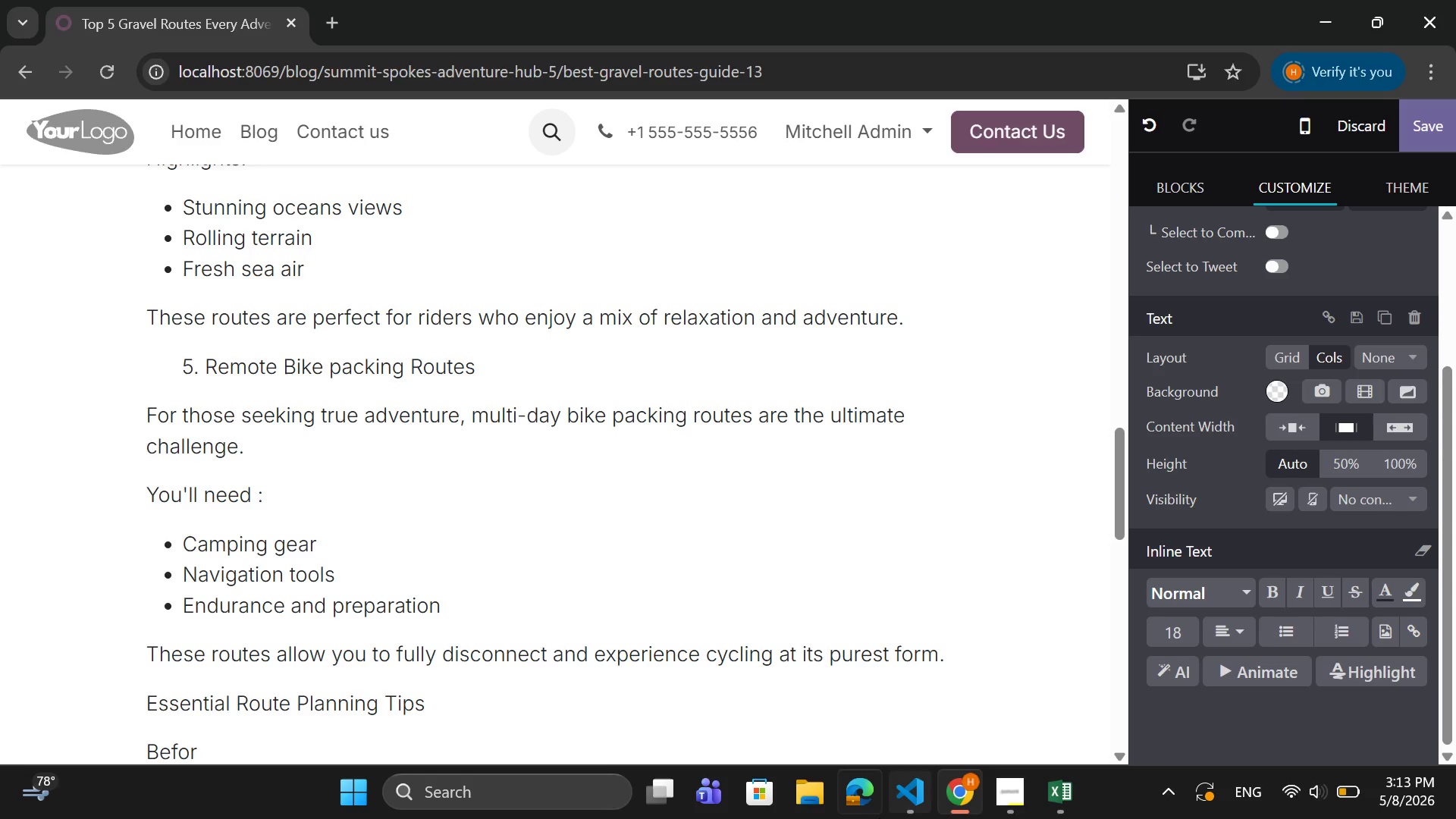 
key(E)
 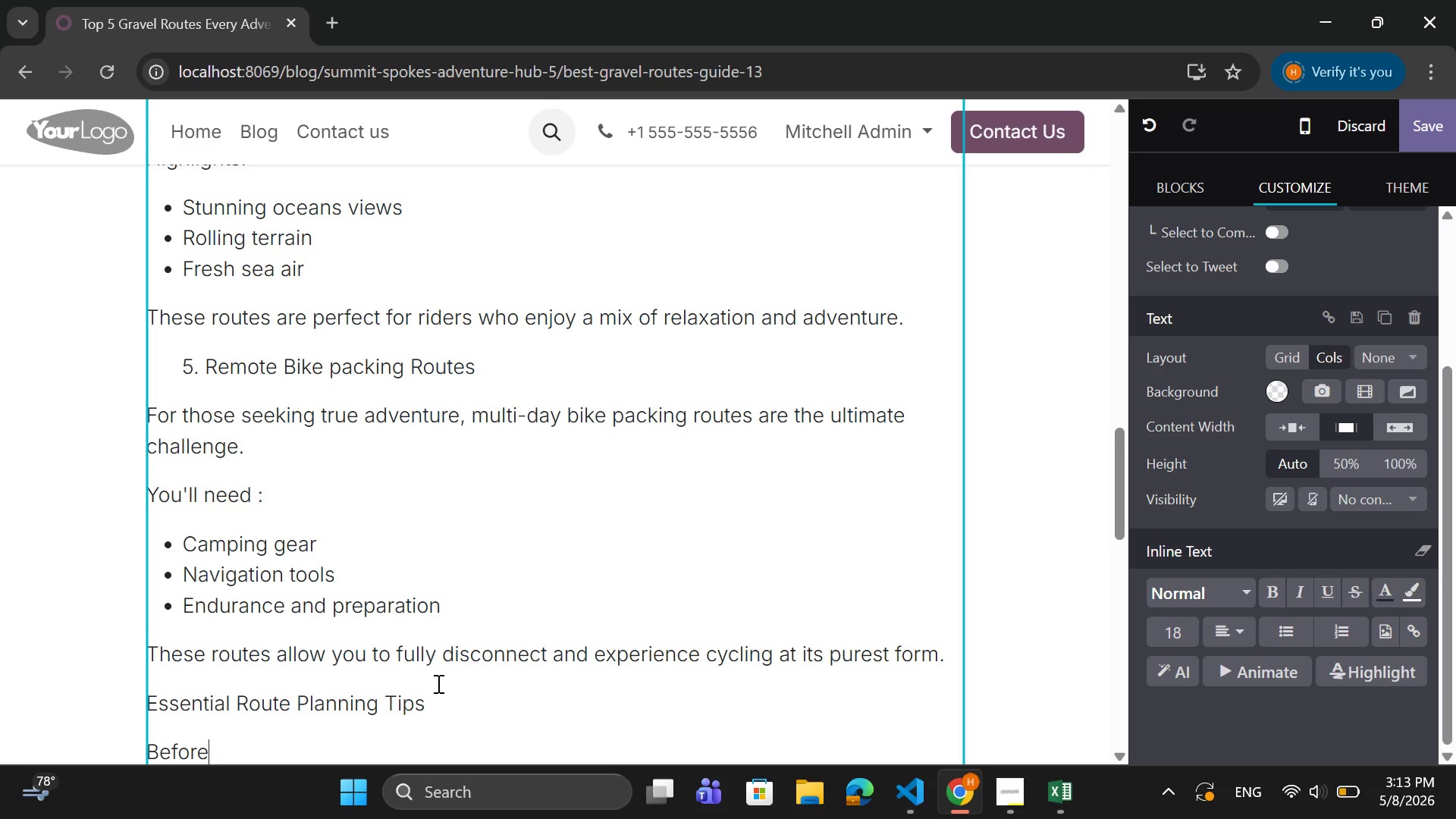 
left_click_drag(start_coordinate=[432, 700], to_coordinate=[201, 720])
 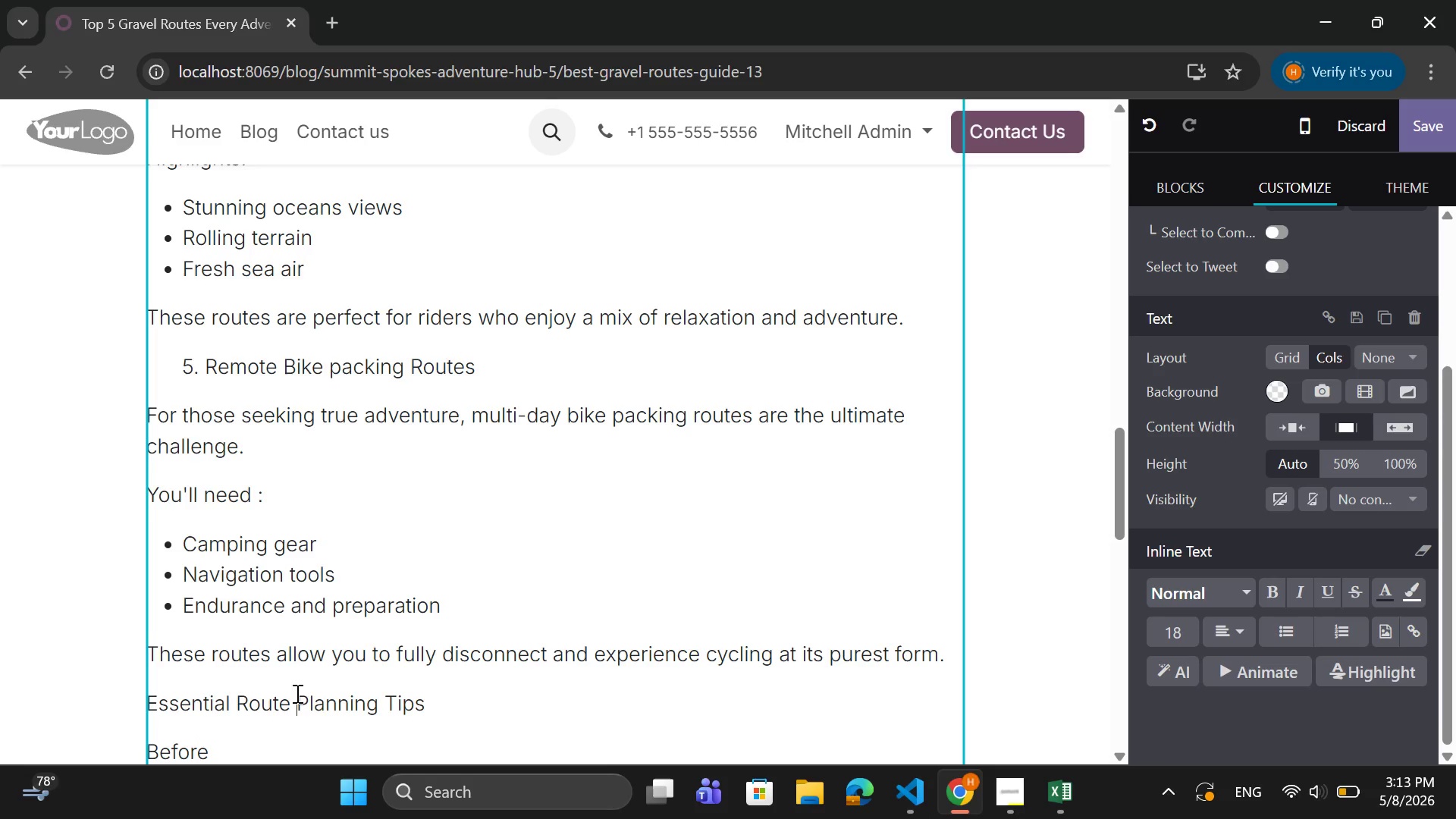 
left_click([296, 693])
 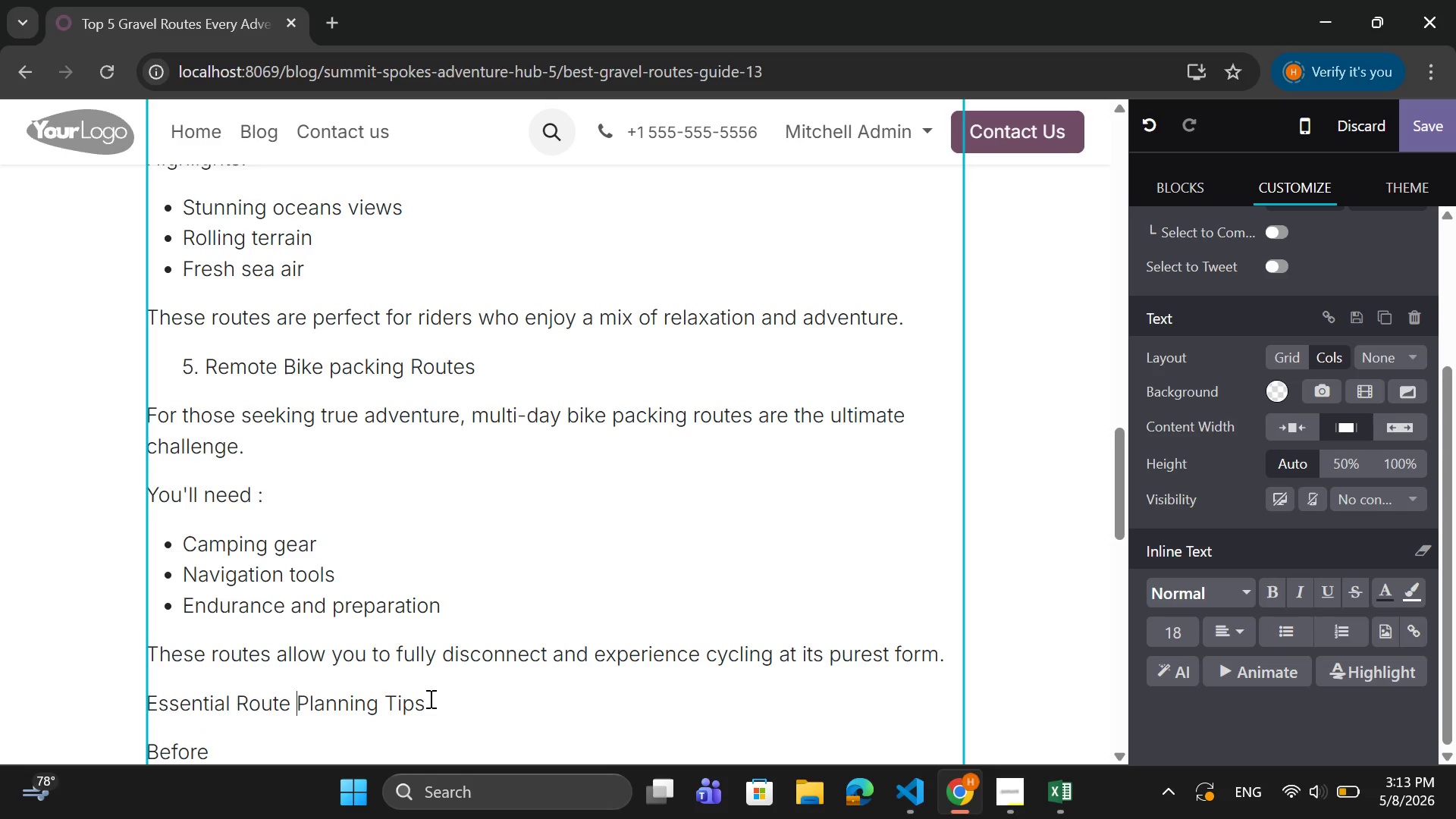 
left_click_drag(start_coordinate=[429, 698], to_coordinate=[145, 713])
 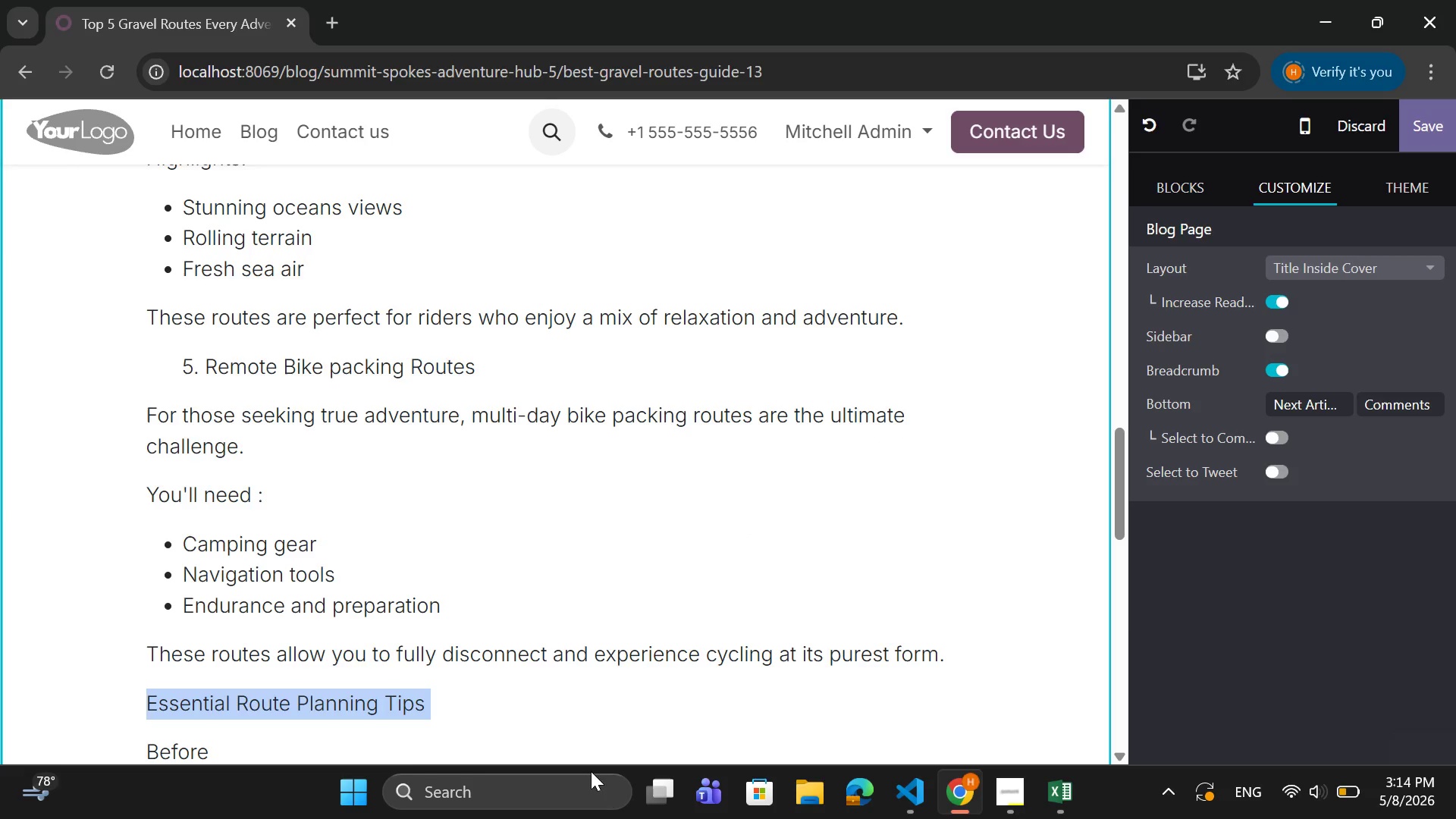 
right_click([347, 712])
 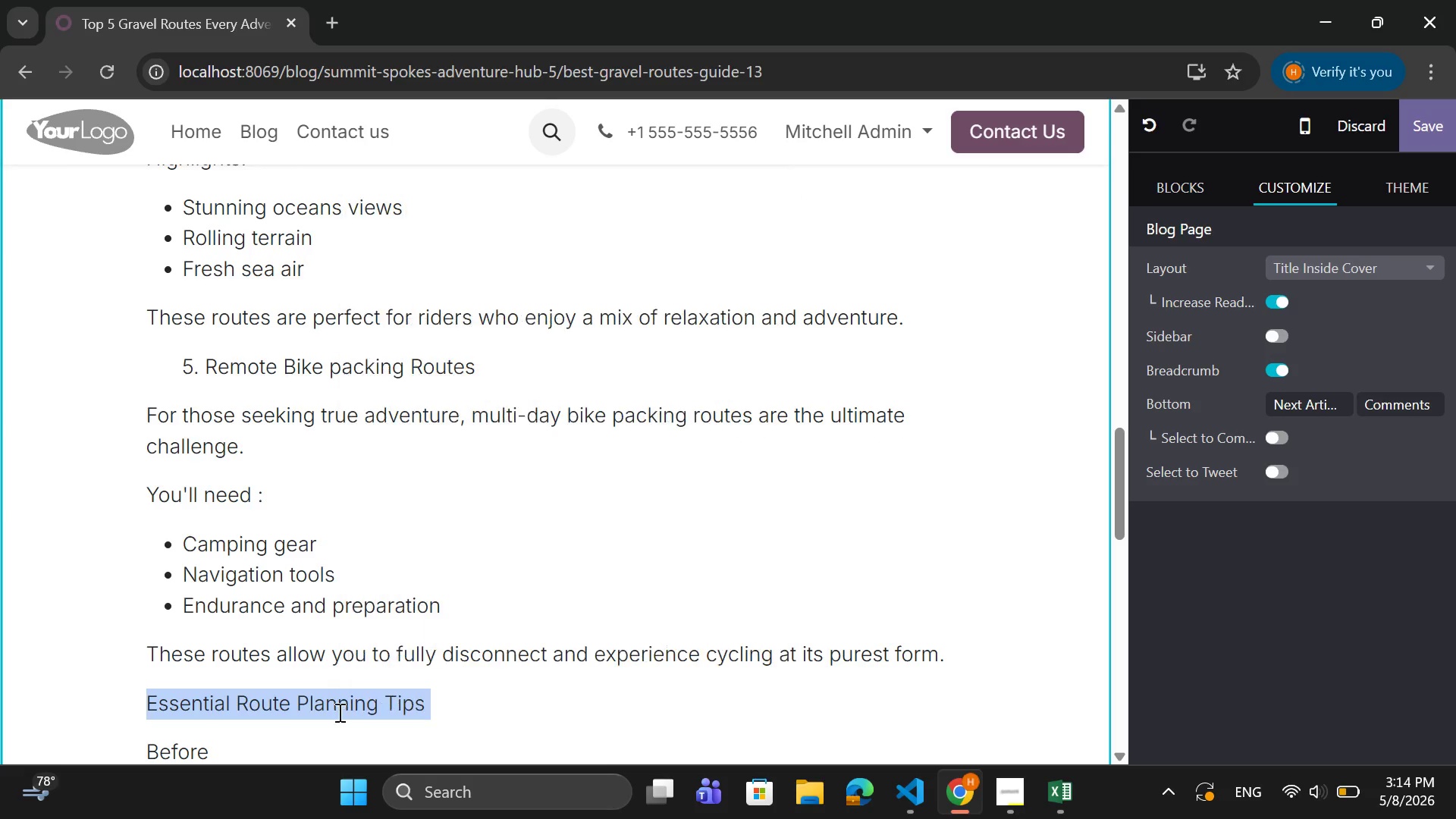 
left_click([338, 712])
 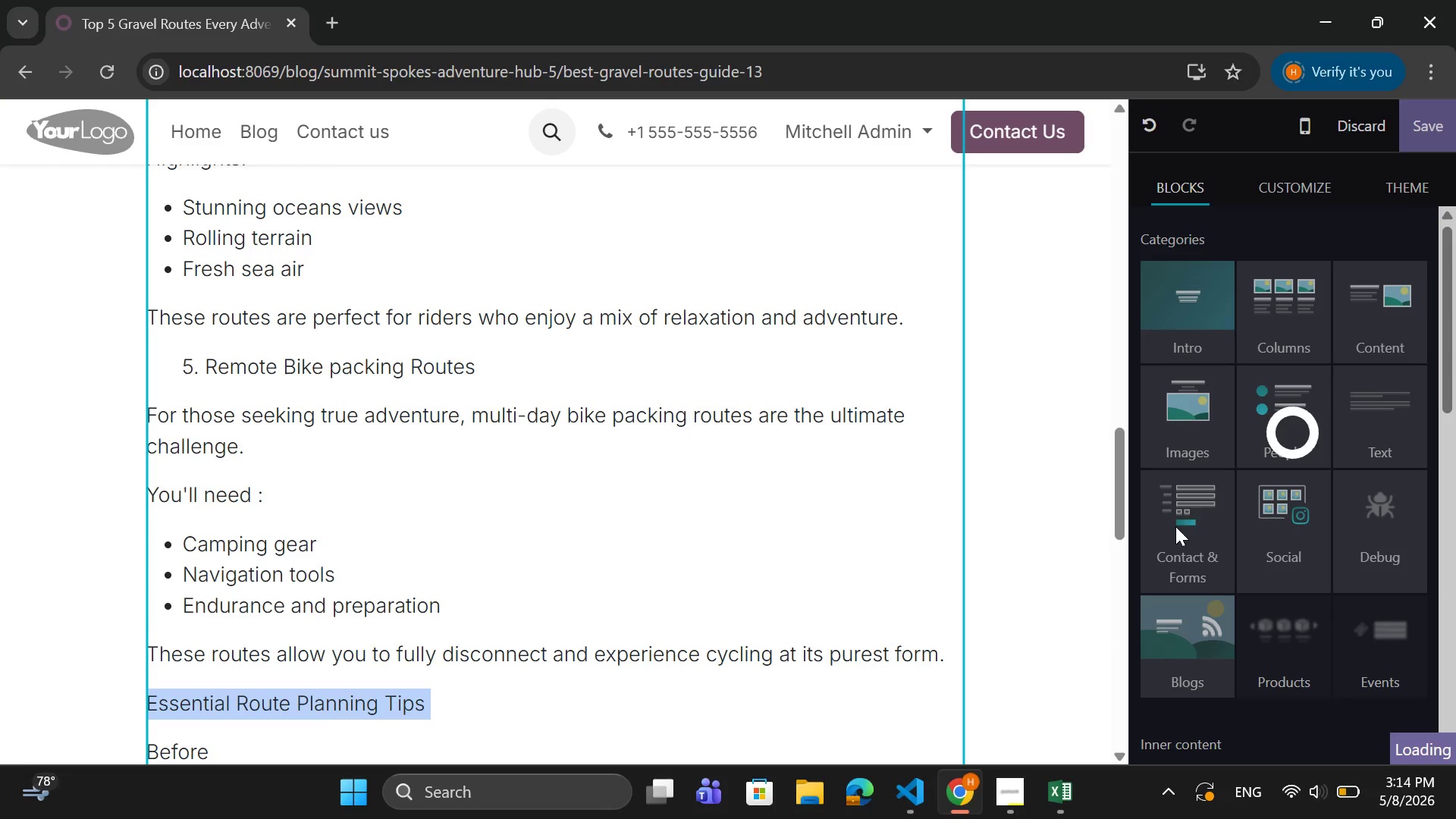 
scroll: coordinate [1200, 508], scroll_direction: down, amount: 2.0
 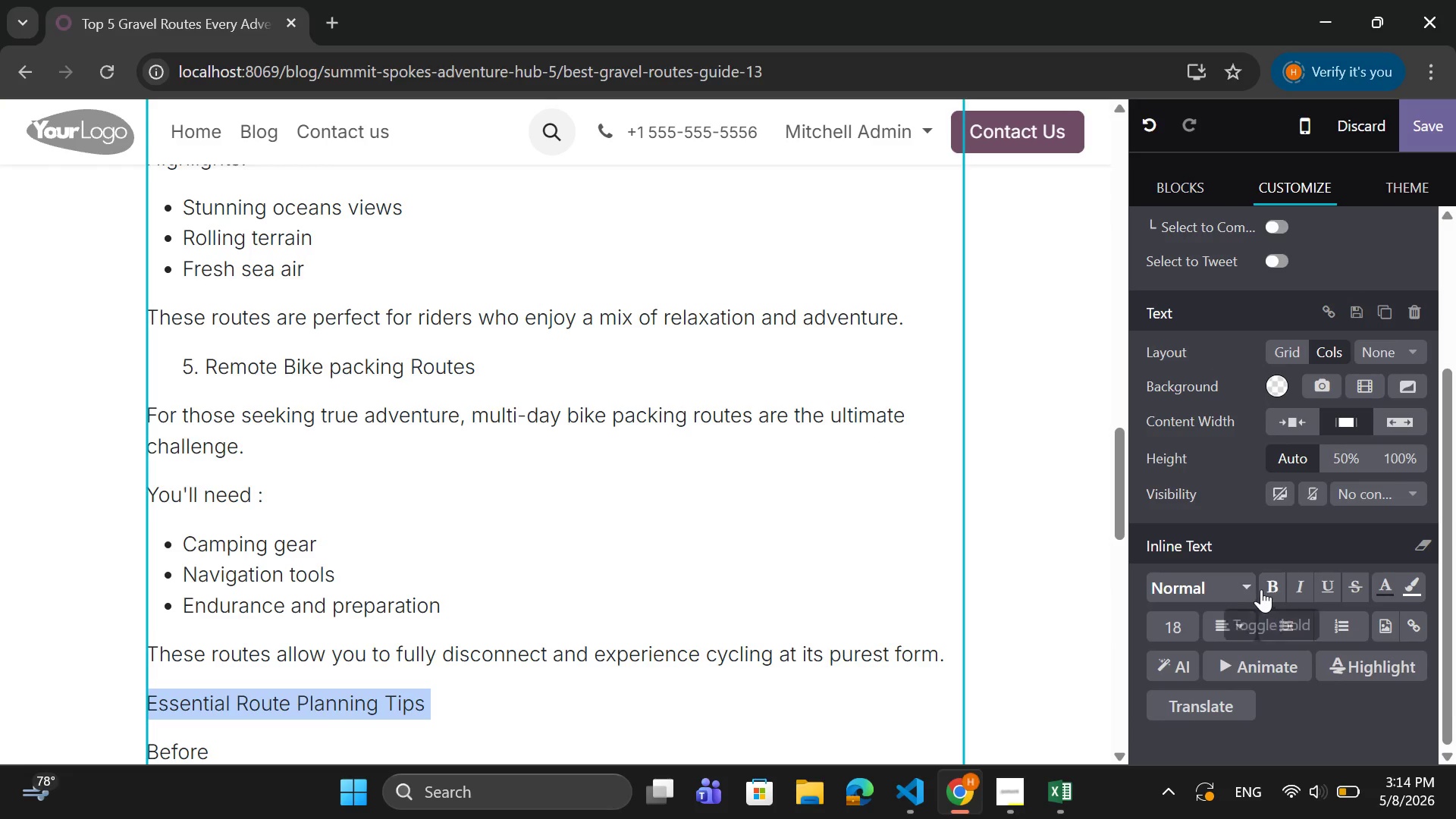 
left_click([1274, 584])
 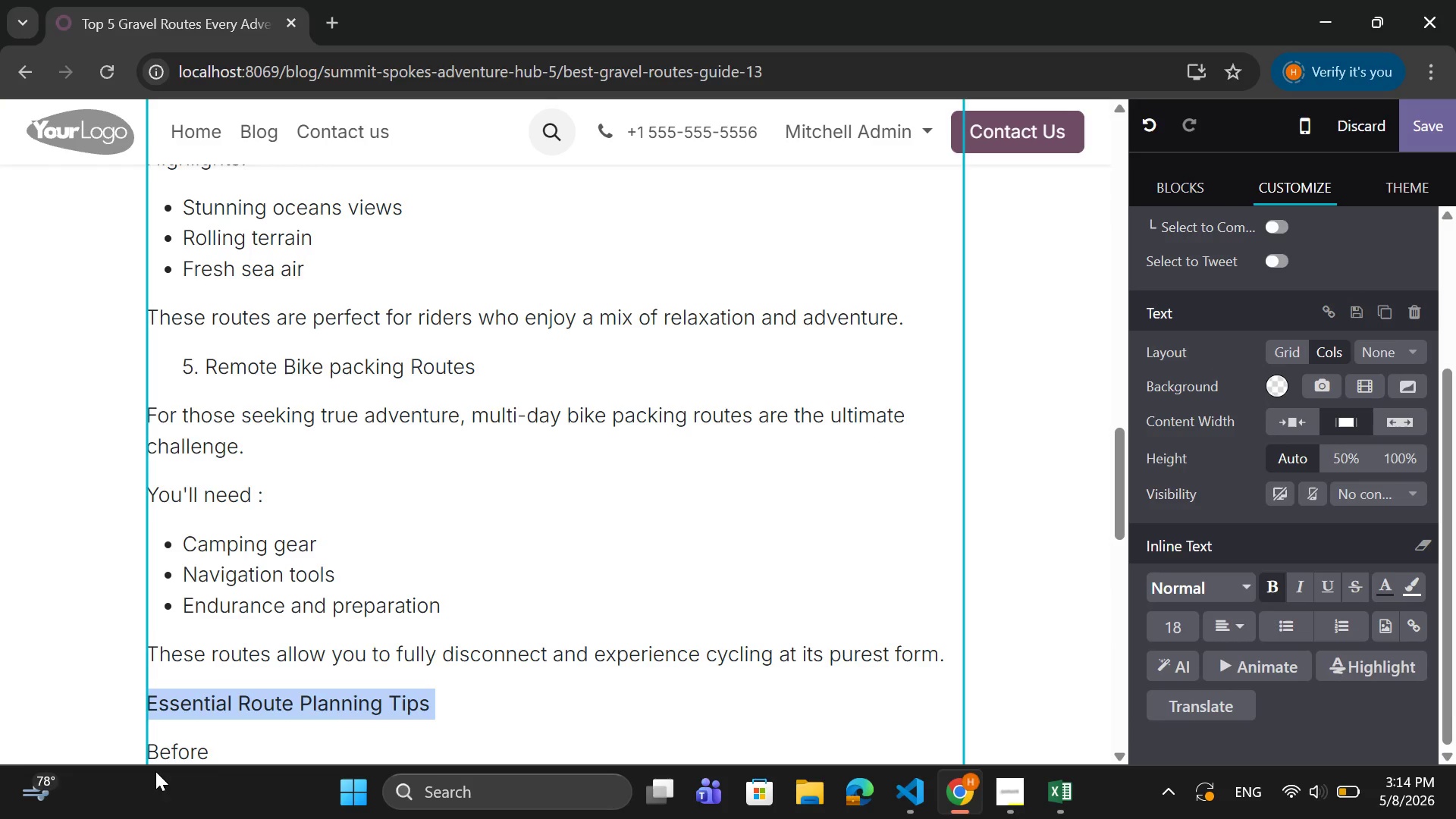 
left_click([224, 748])
 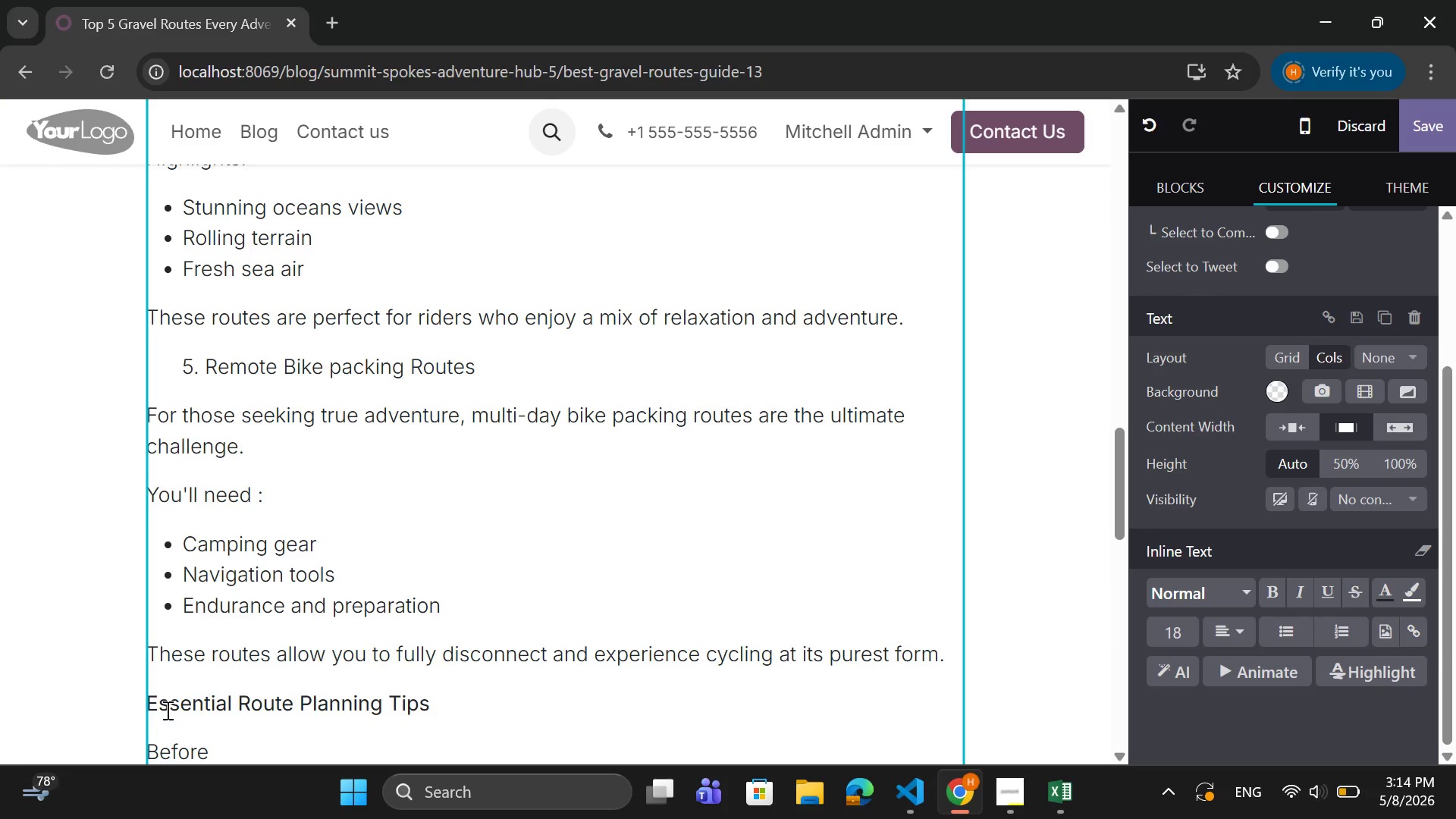 
type(heading out, always:)
 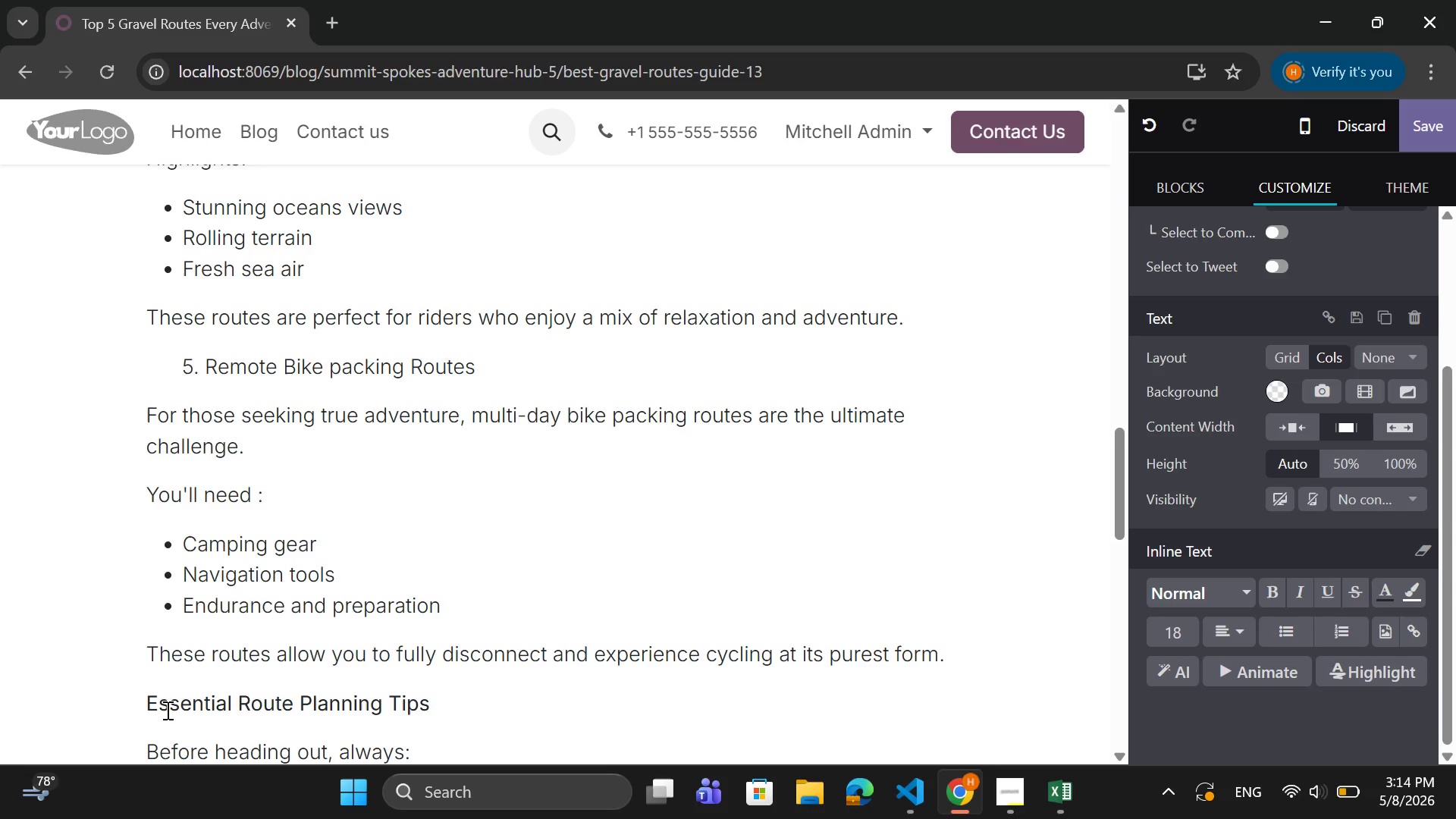 
key(Enter)
 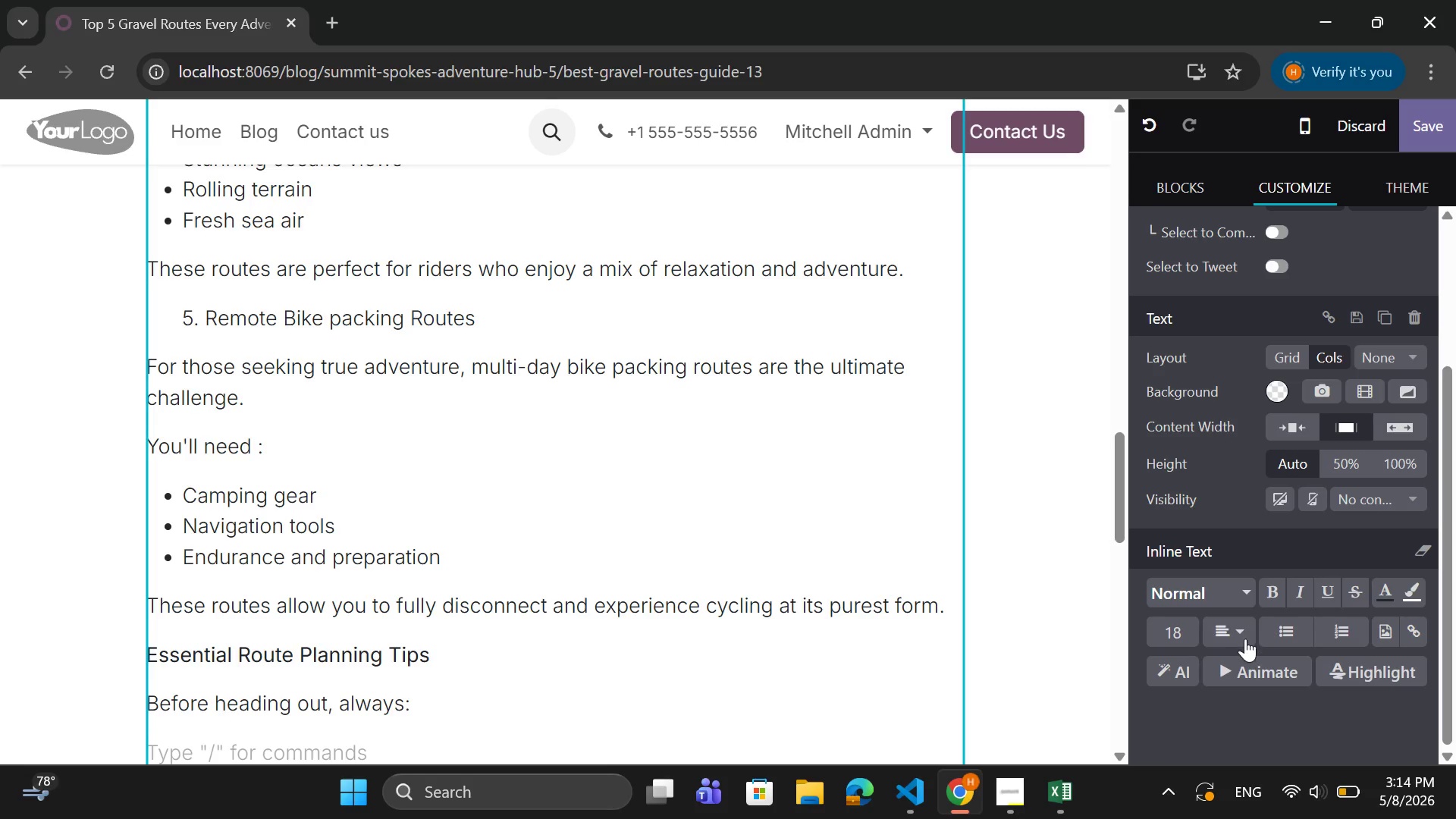 
left_click([1279, 625])
 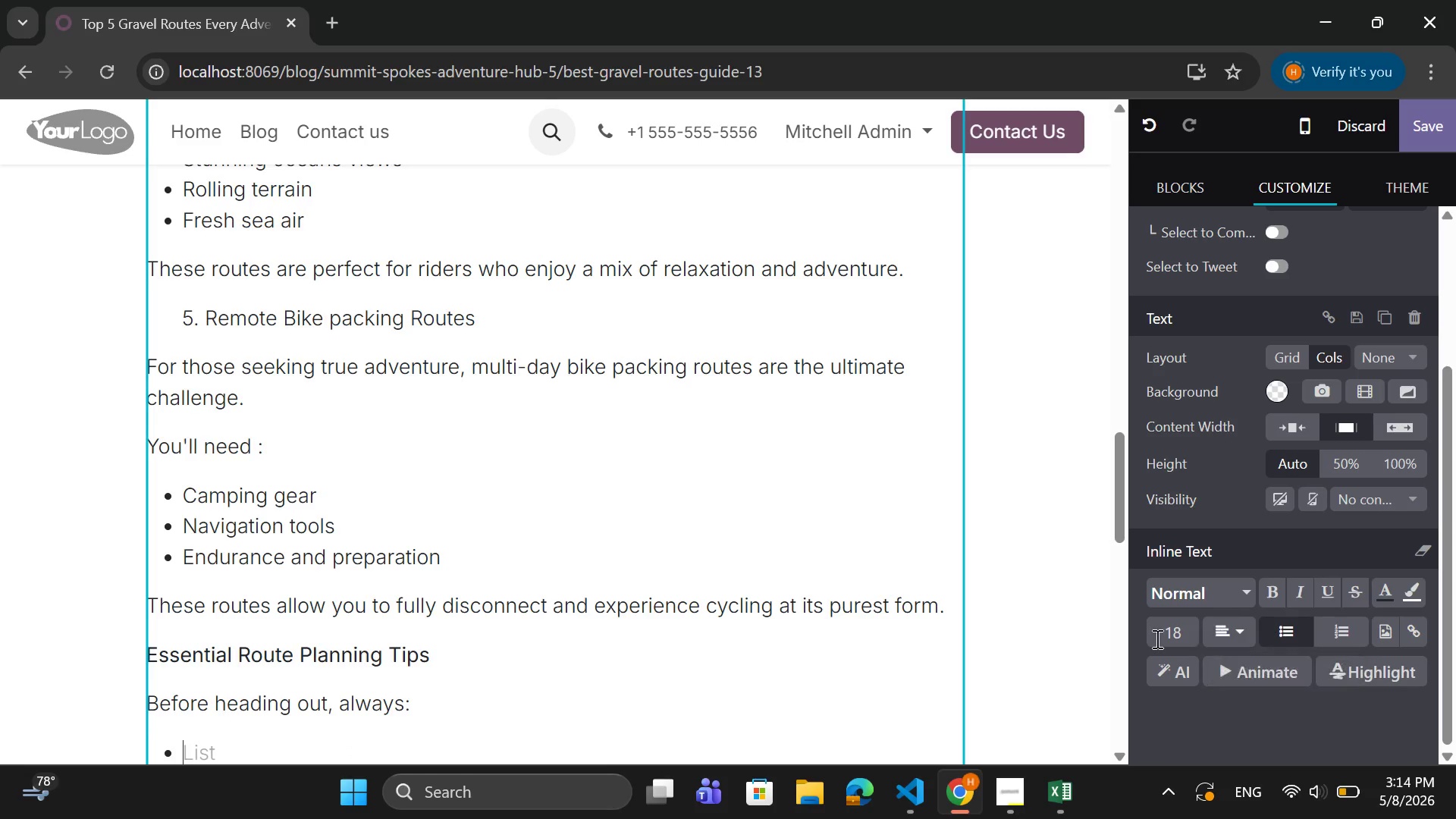 
type(CH)
key(Backspace)
type(heck weather conditions)
 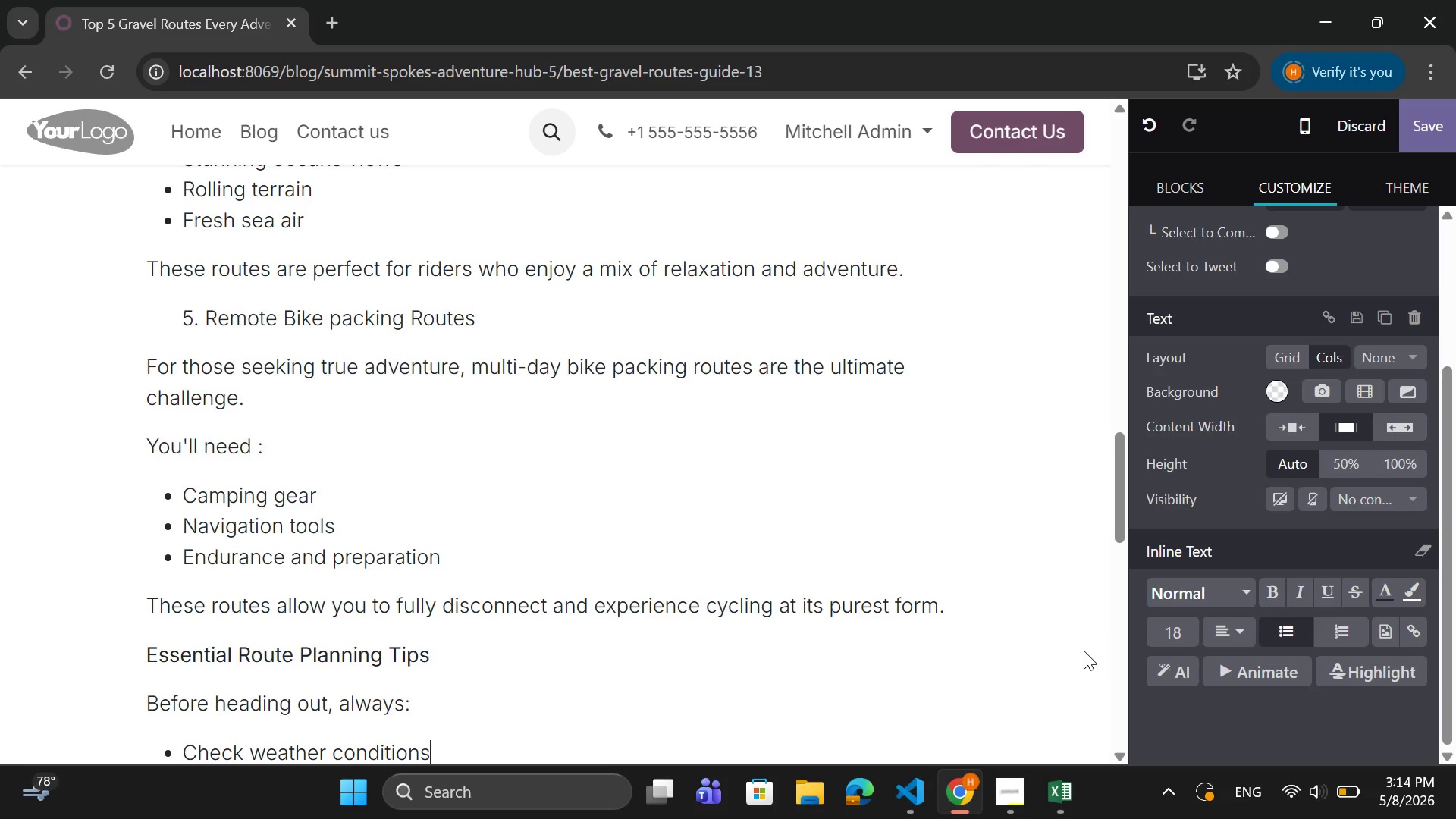 
key(Enter)
 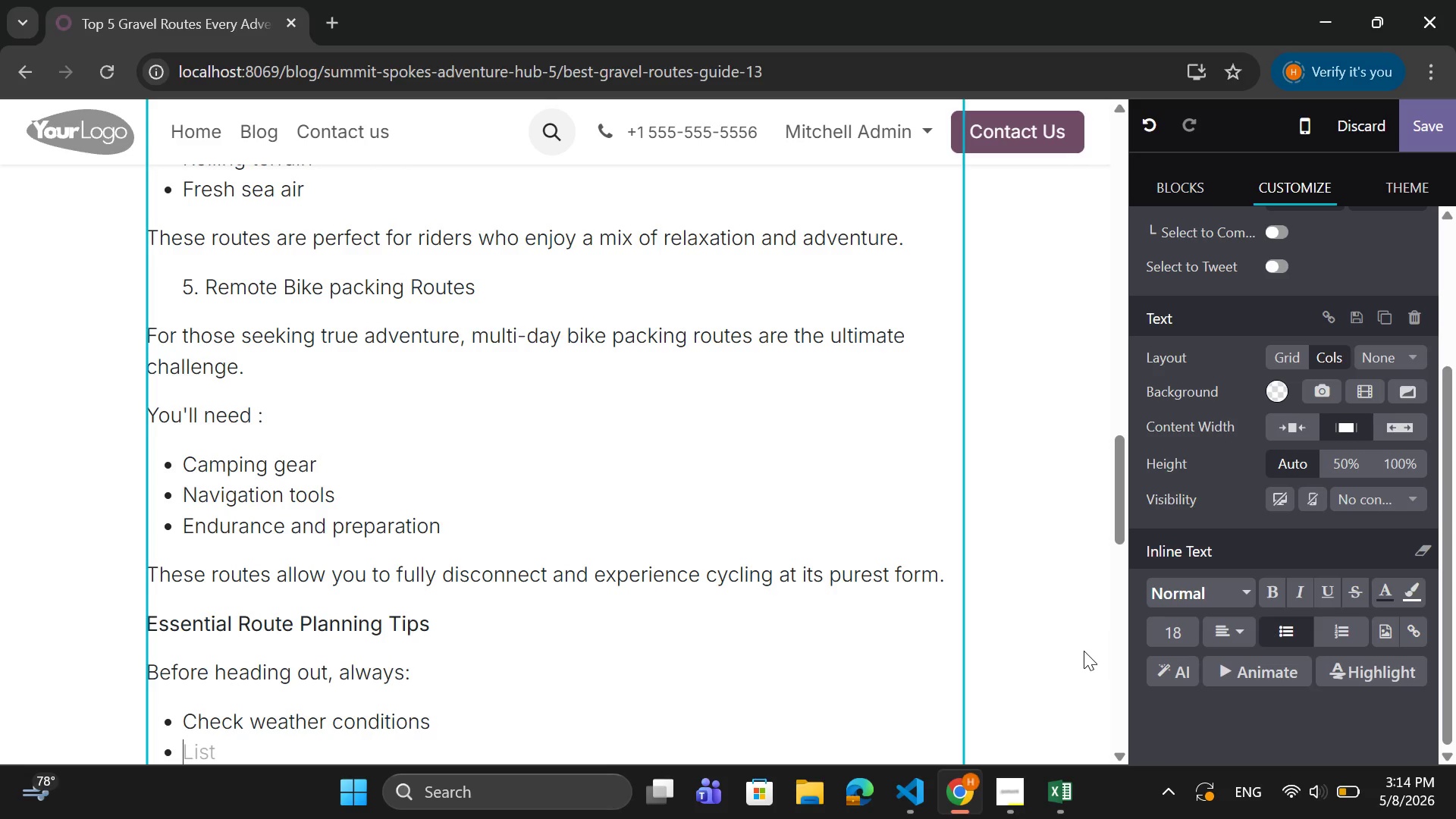 
type(Plan your route in advance)
 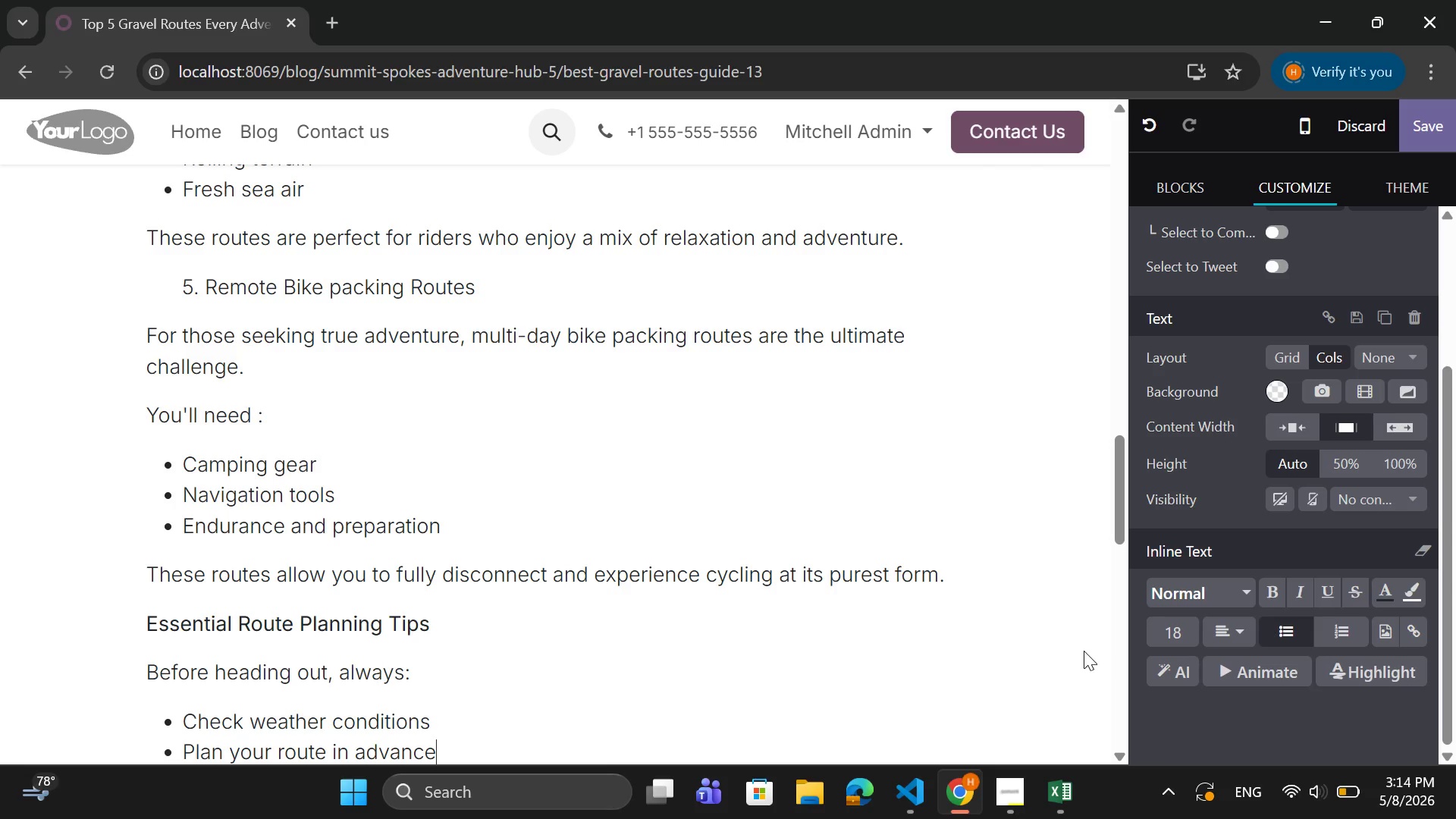 
key(Enter)
 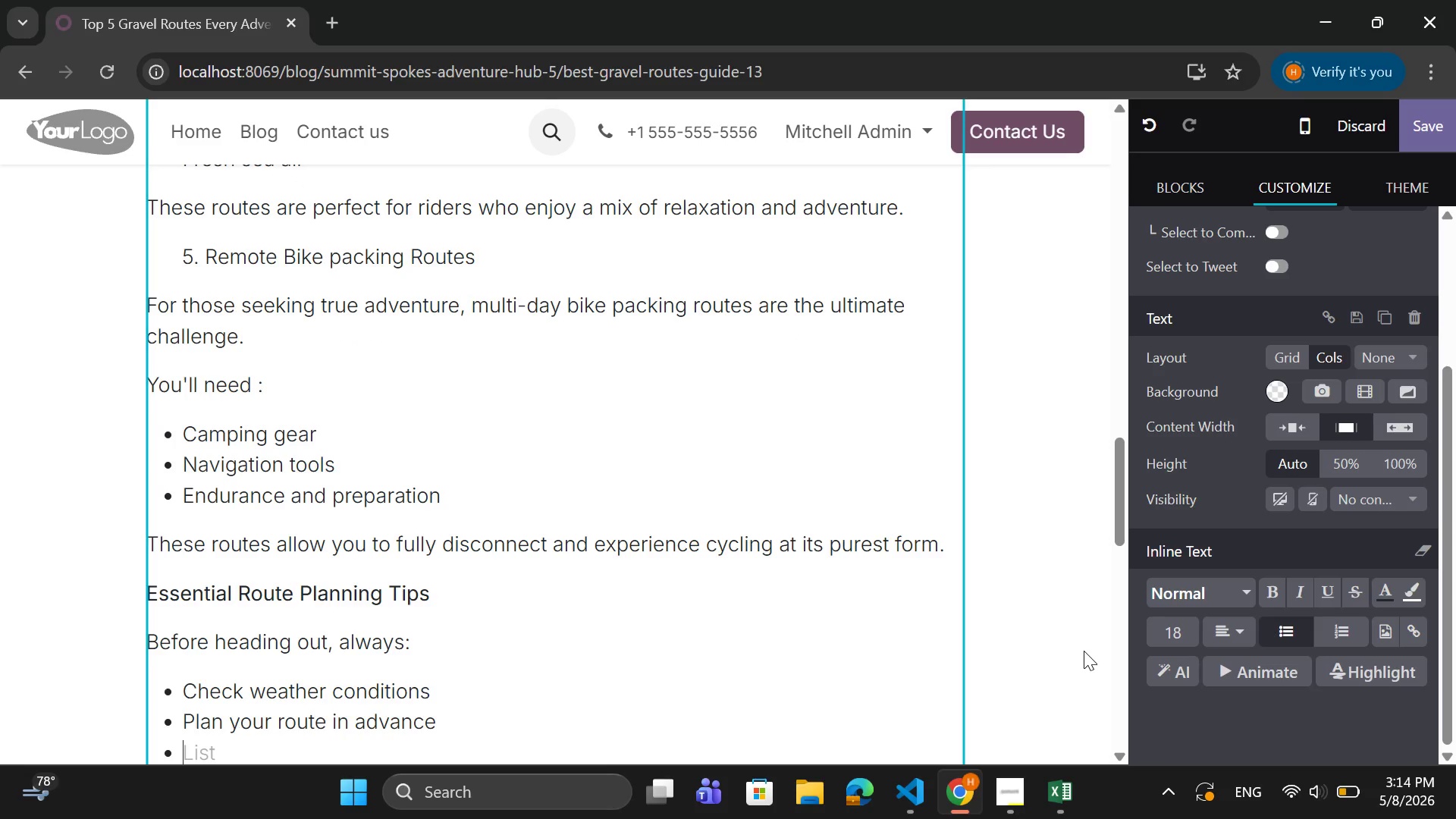 
type(Carry enough food and water)
 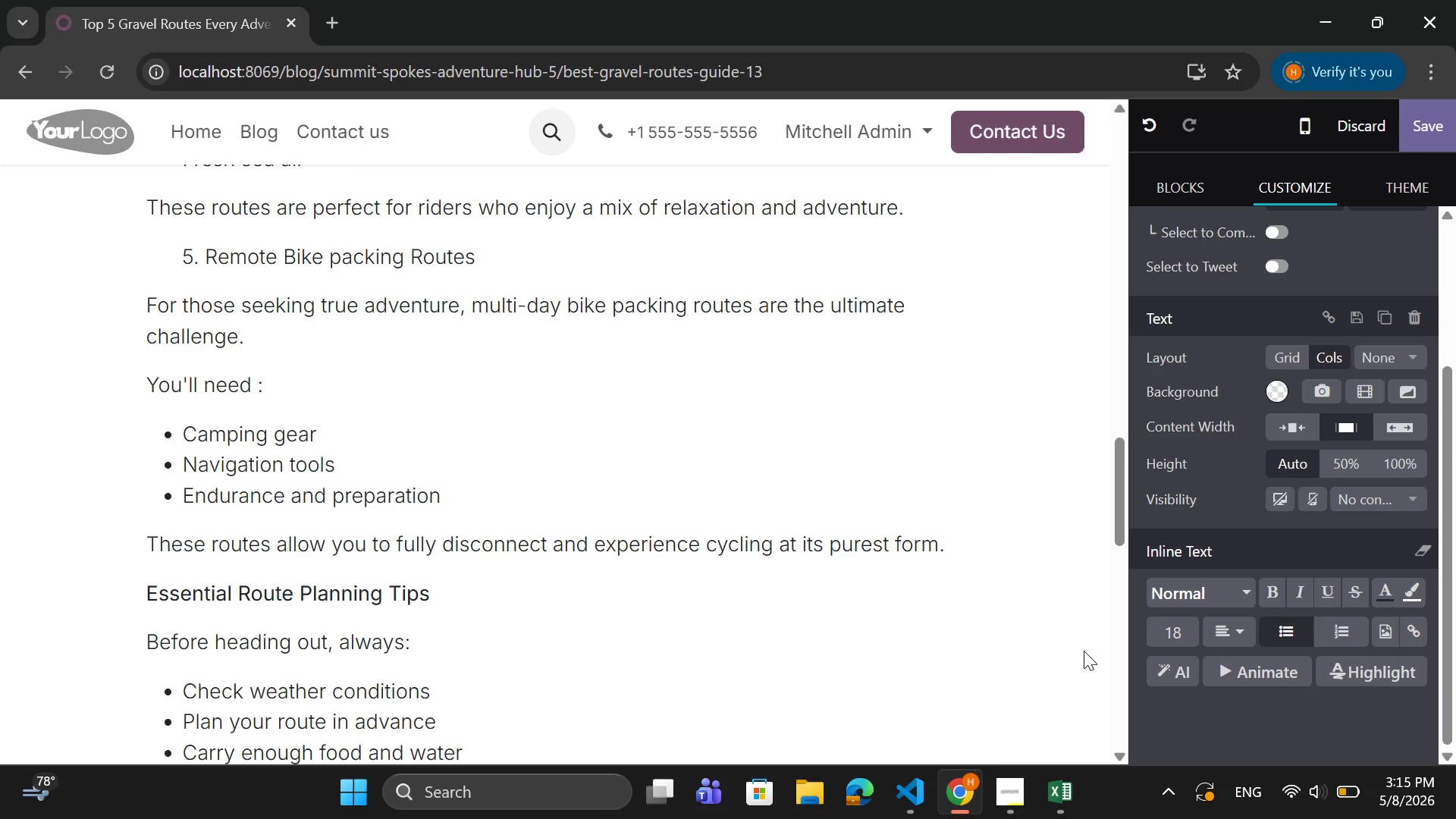 
key(Enter)
 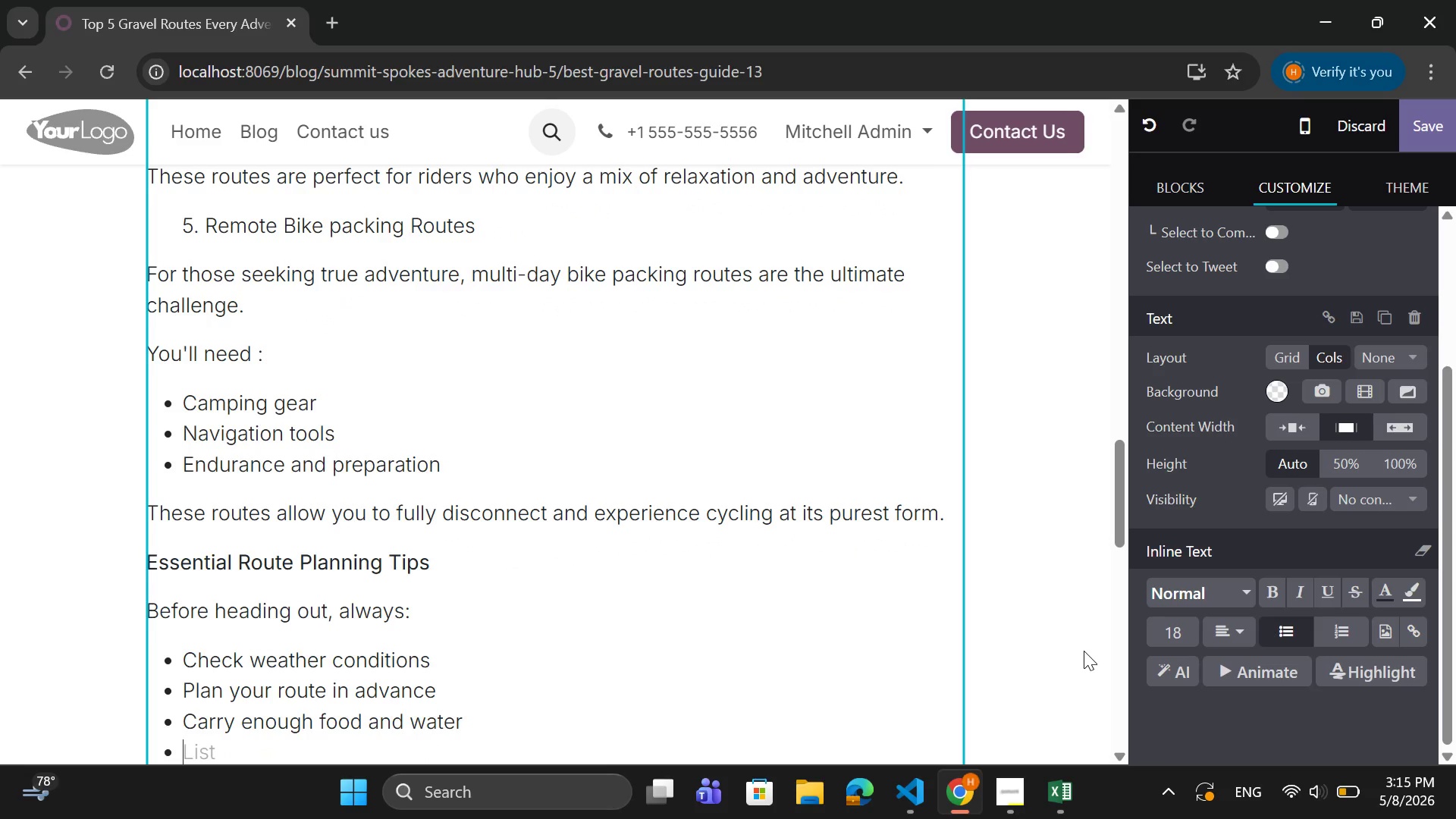 
type(Infrom )
key(Backspace)
key(Backspace)
key(Backspace)
key(Backspace)
type(ork)
key(Backspace)
type(m someones)
key(Backspace)
type( of your plans)
 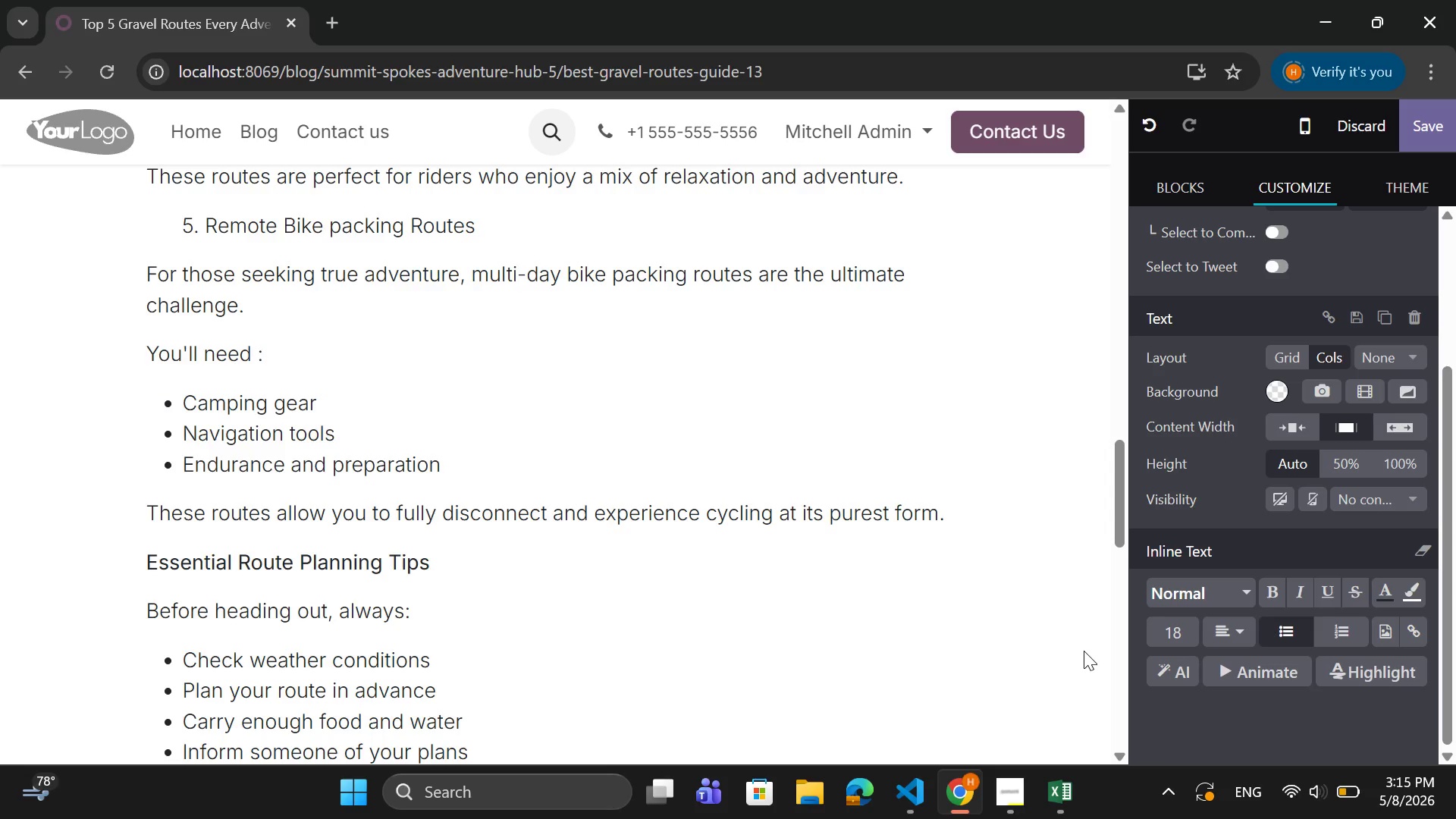 
key(Enter)
 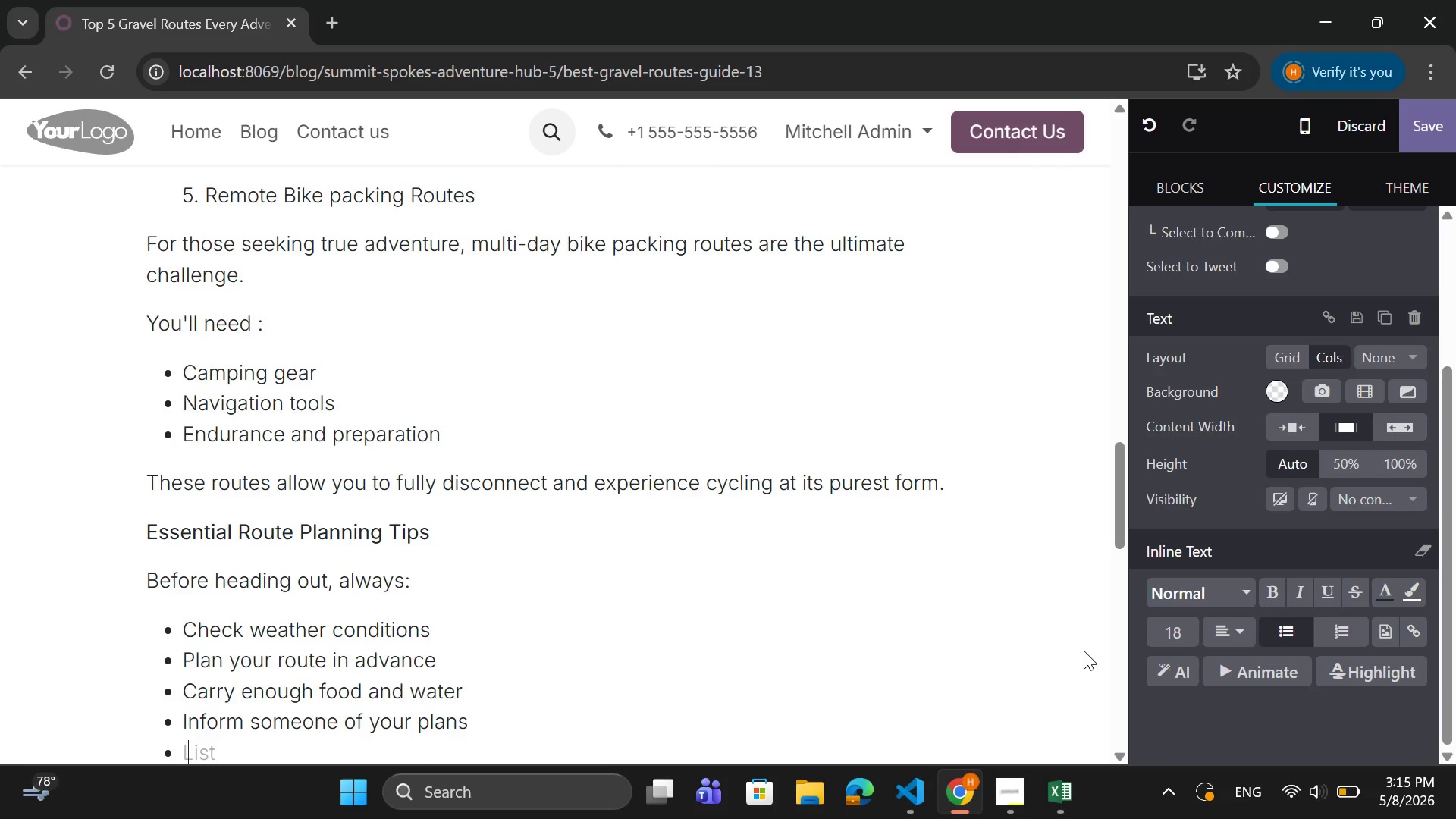 
key(Space)
 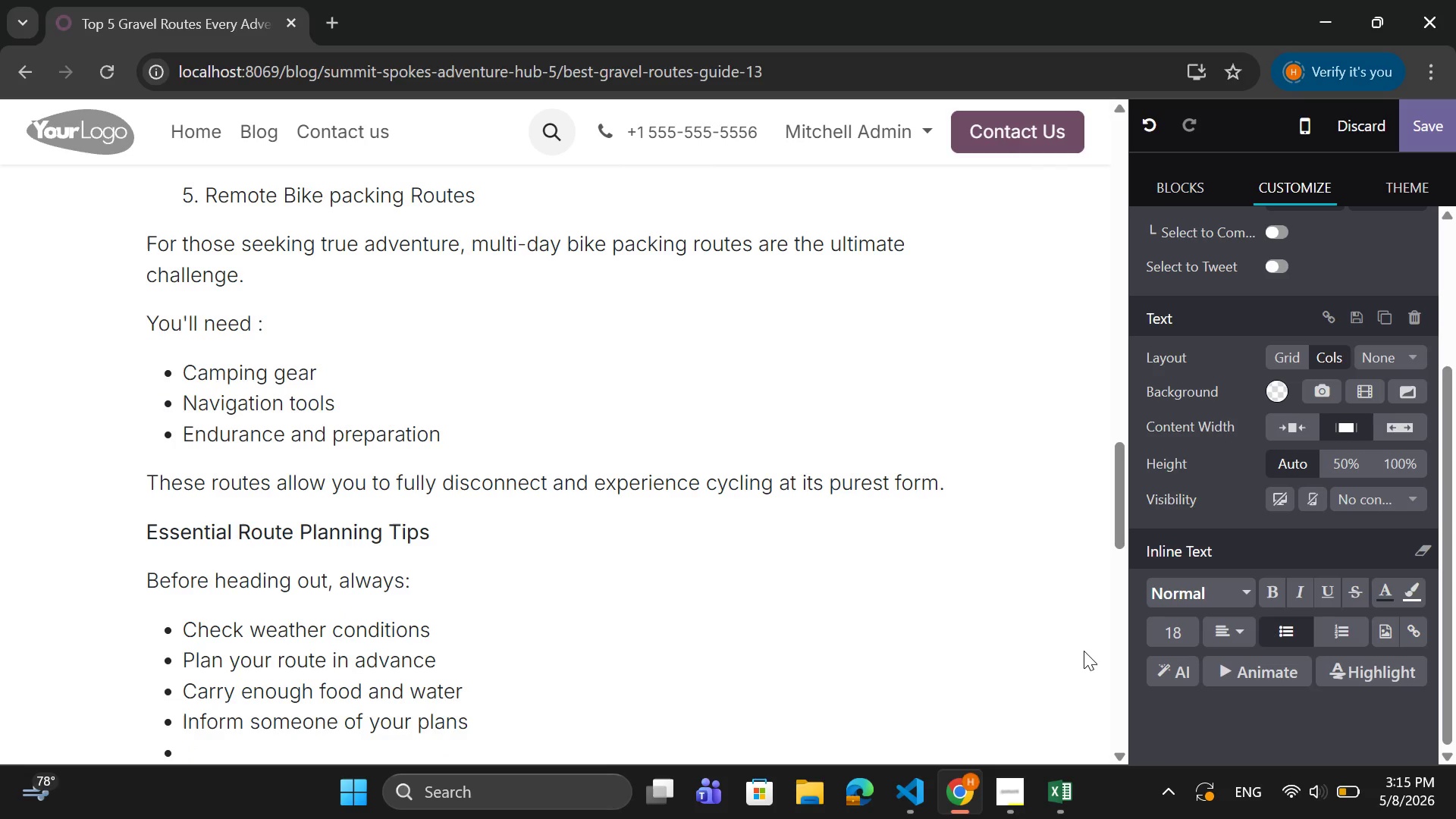 
key(Backspace)
 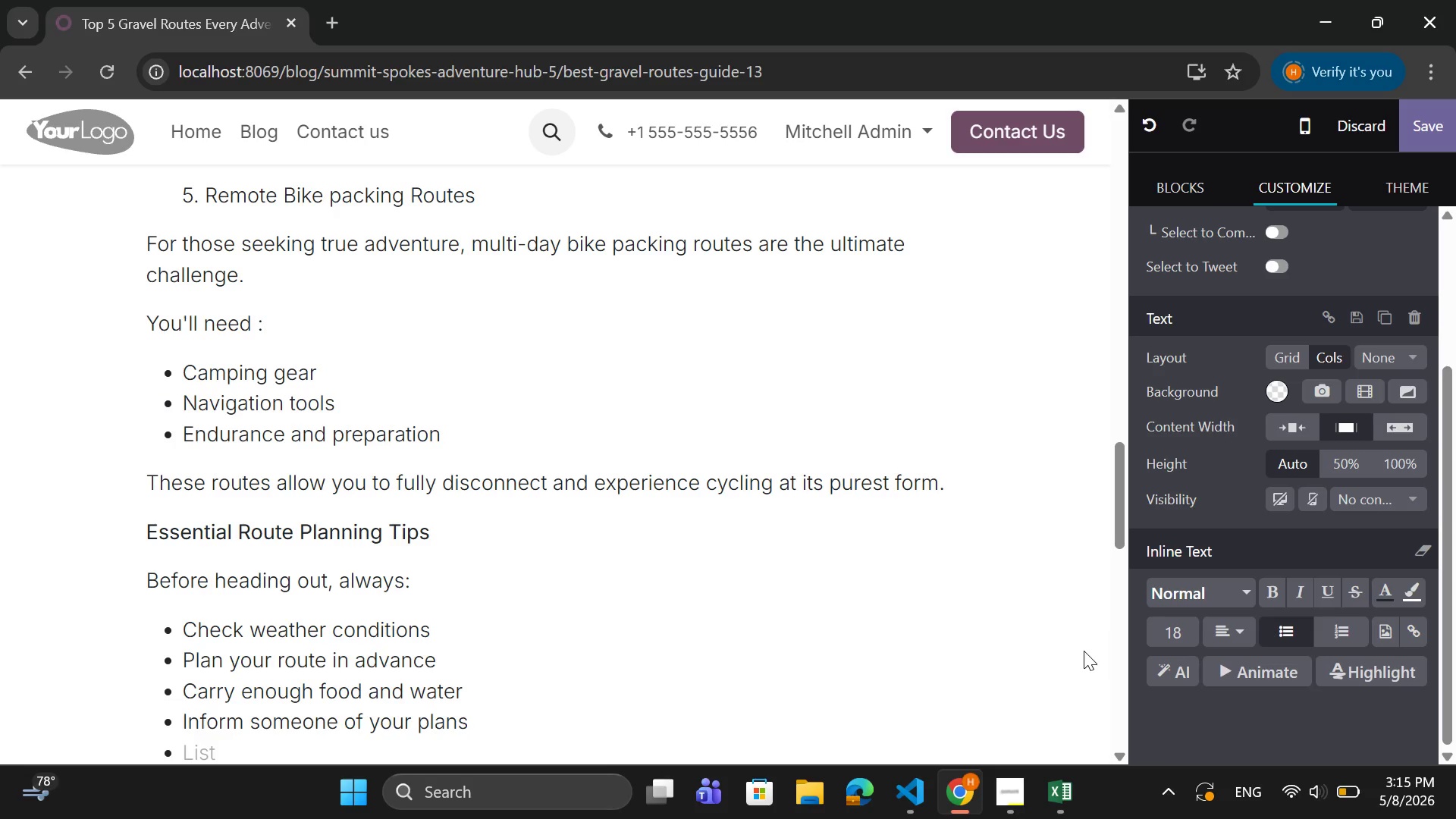 
wait(24.62)
 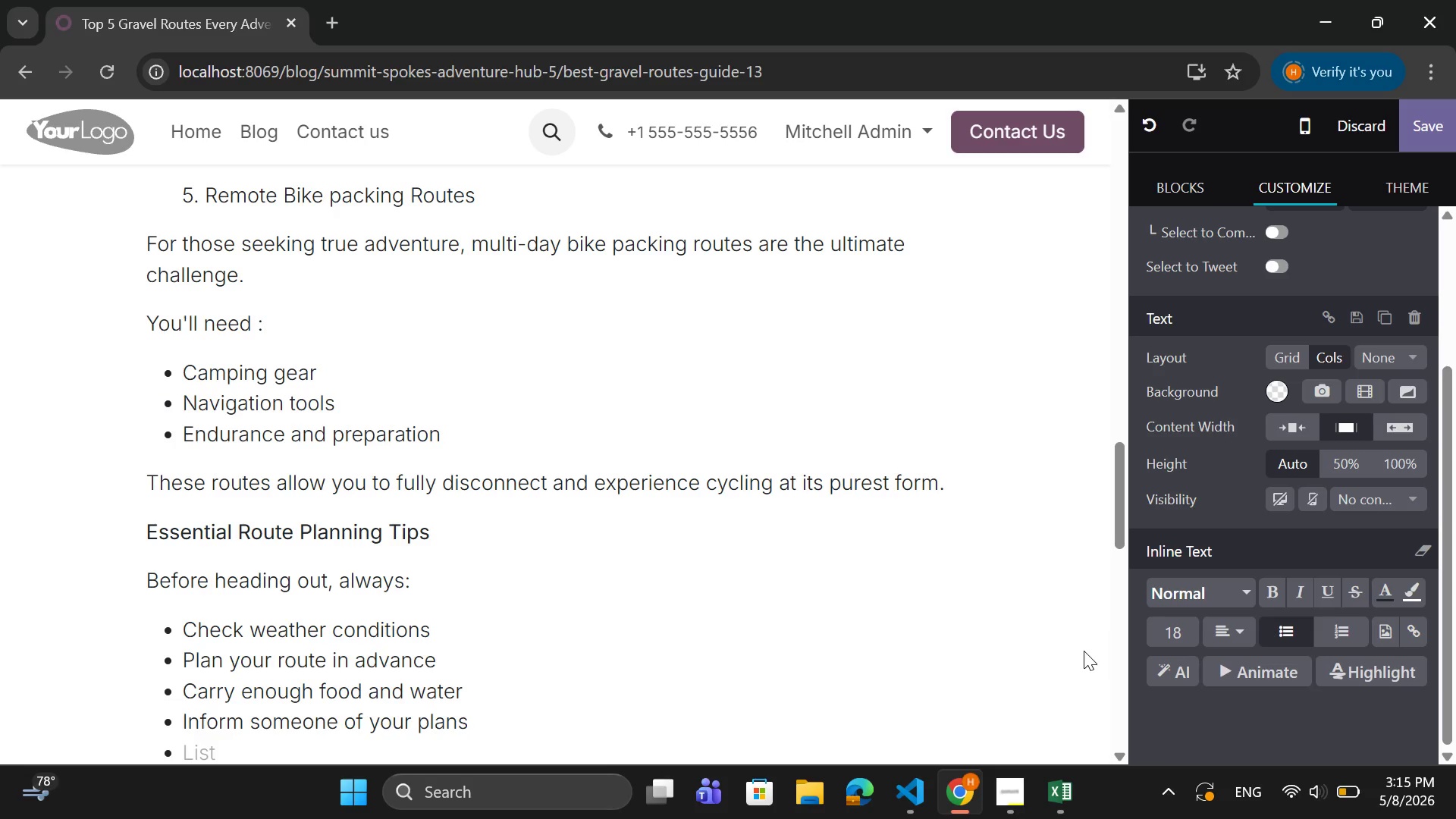 
key(Backspace)
 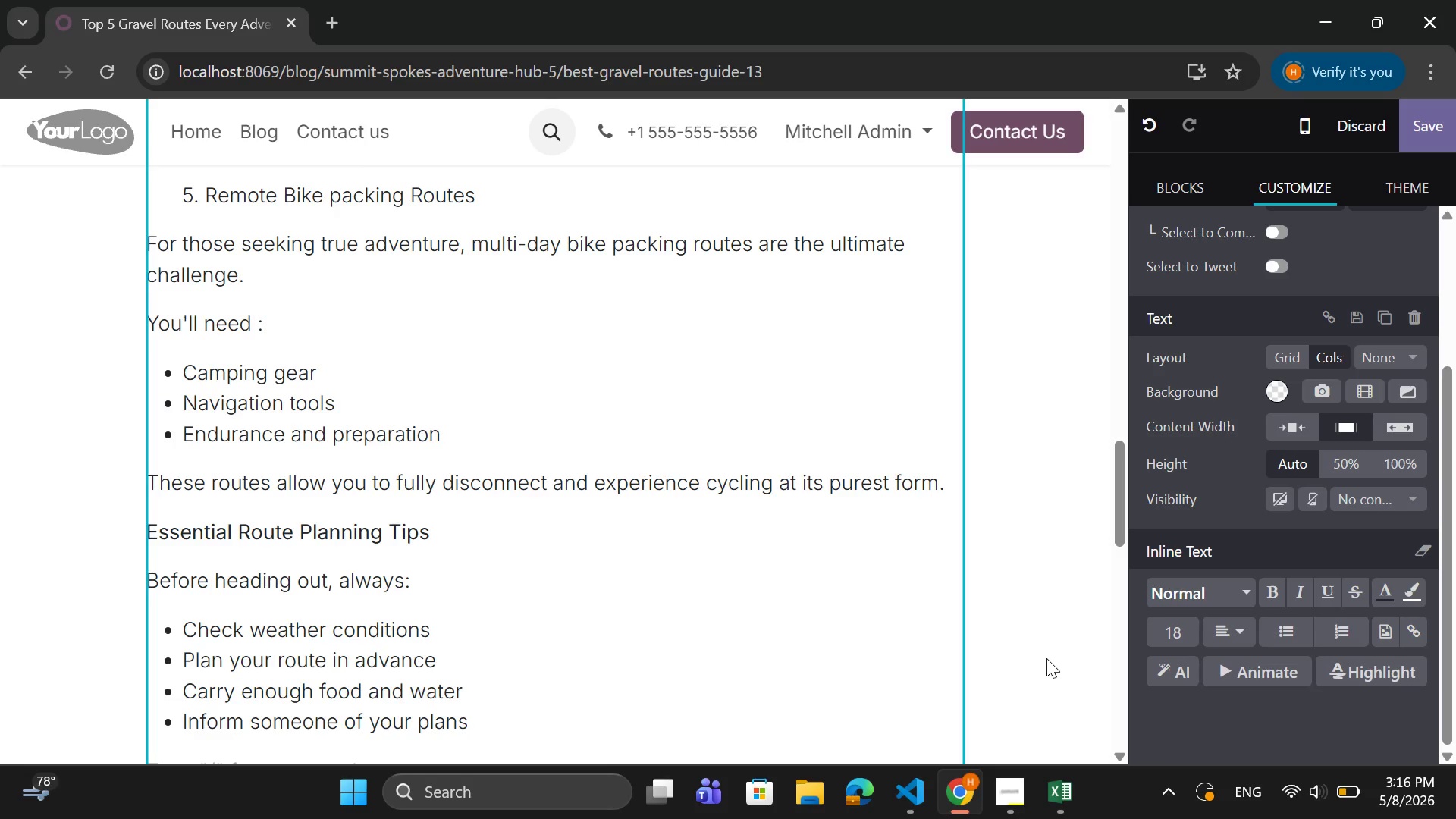 
wait(28.45)
 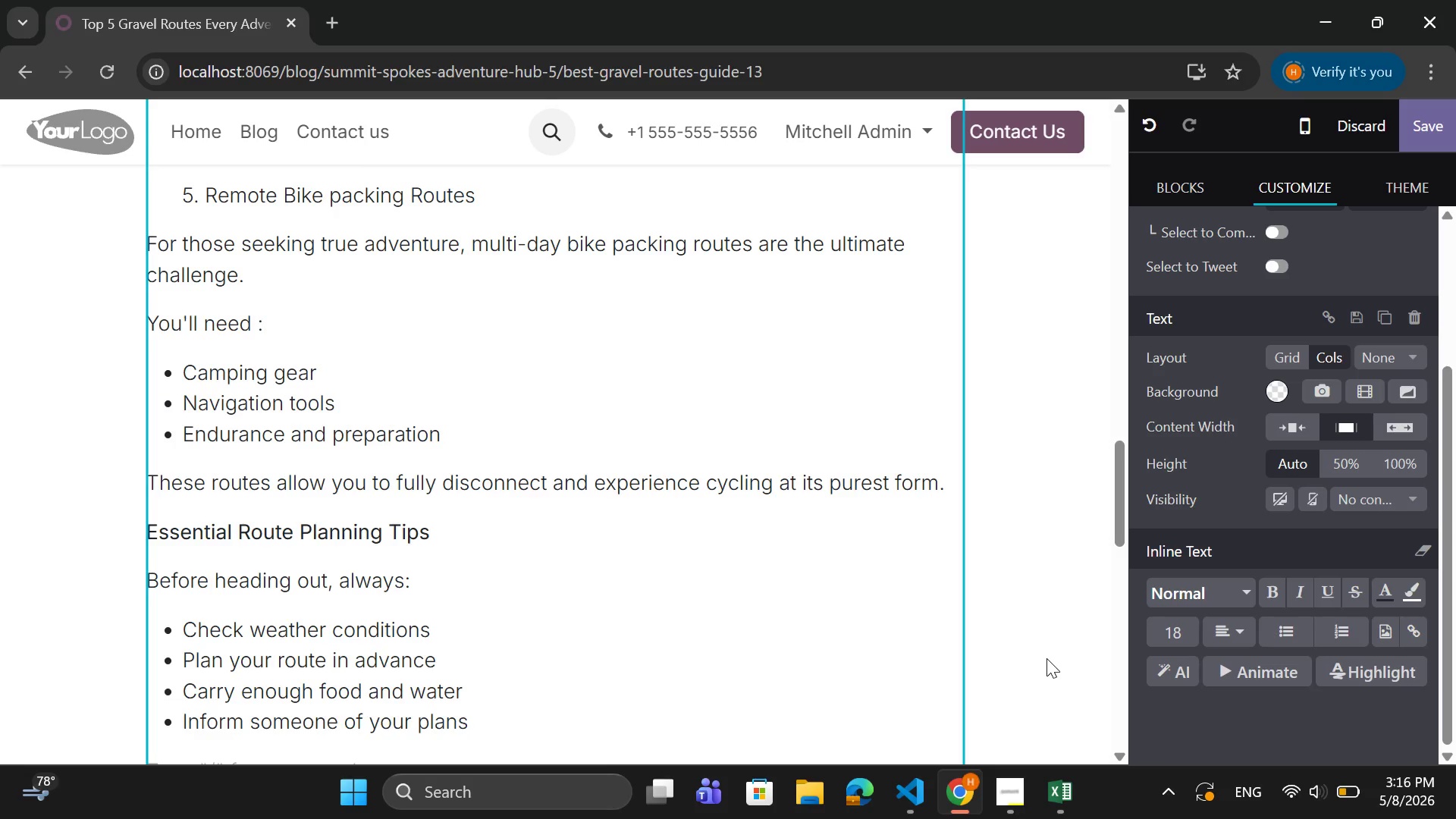 
left_click([180, 745])
 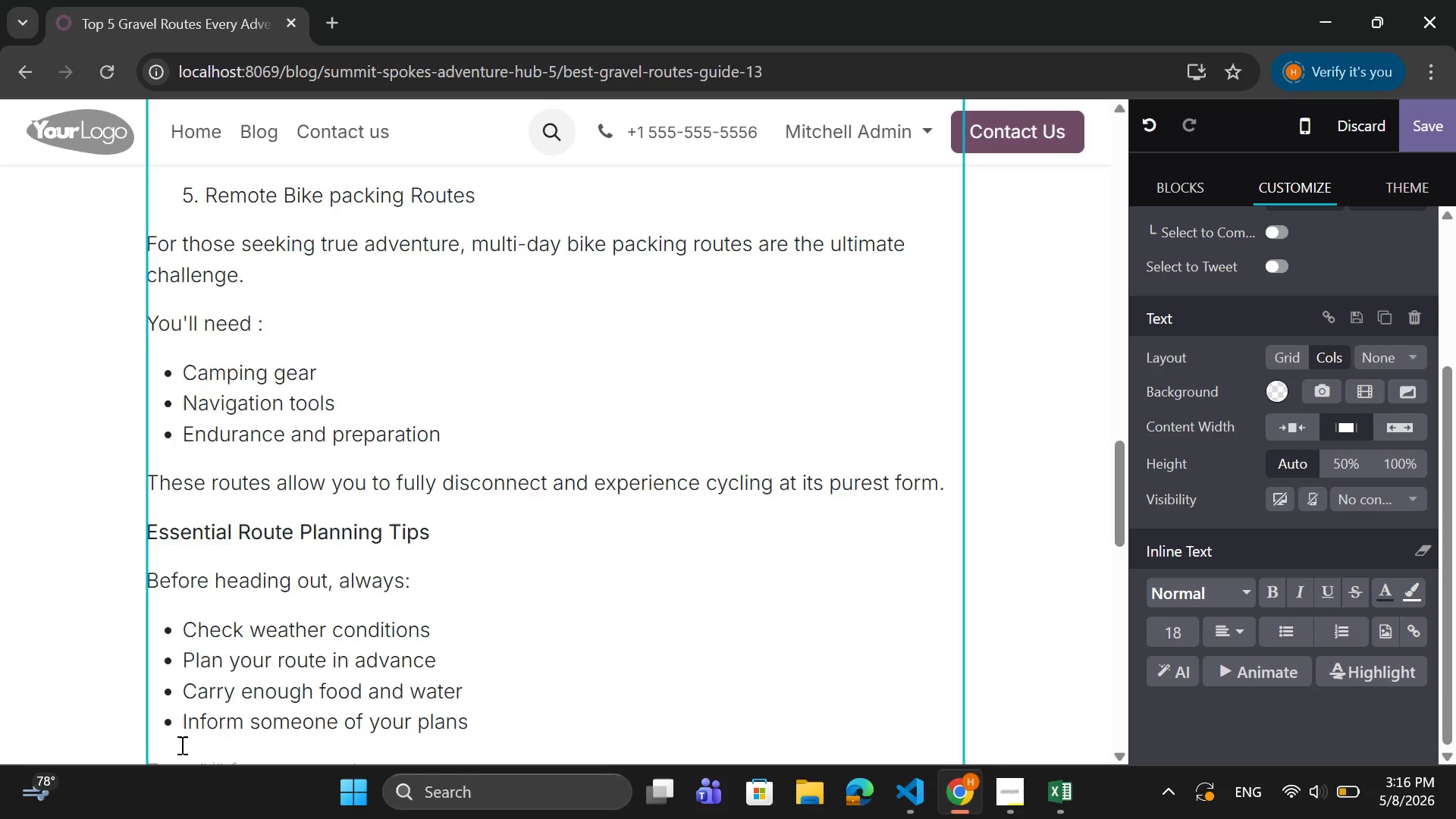 
left_click([180, 745])
 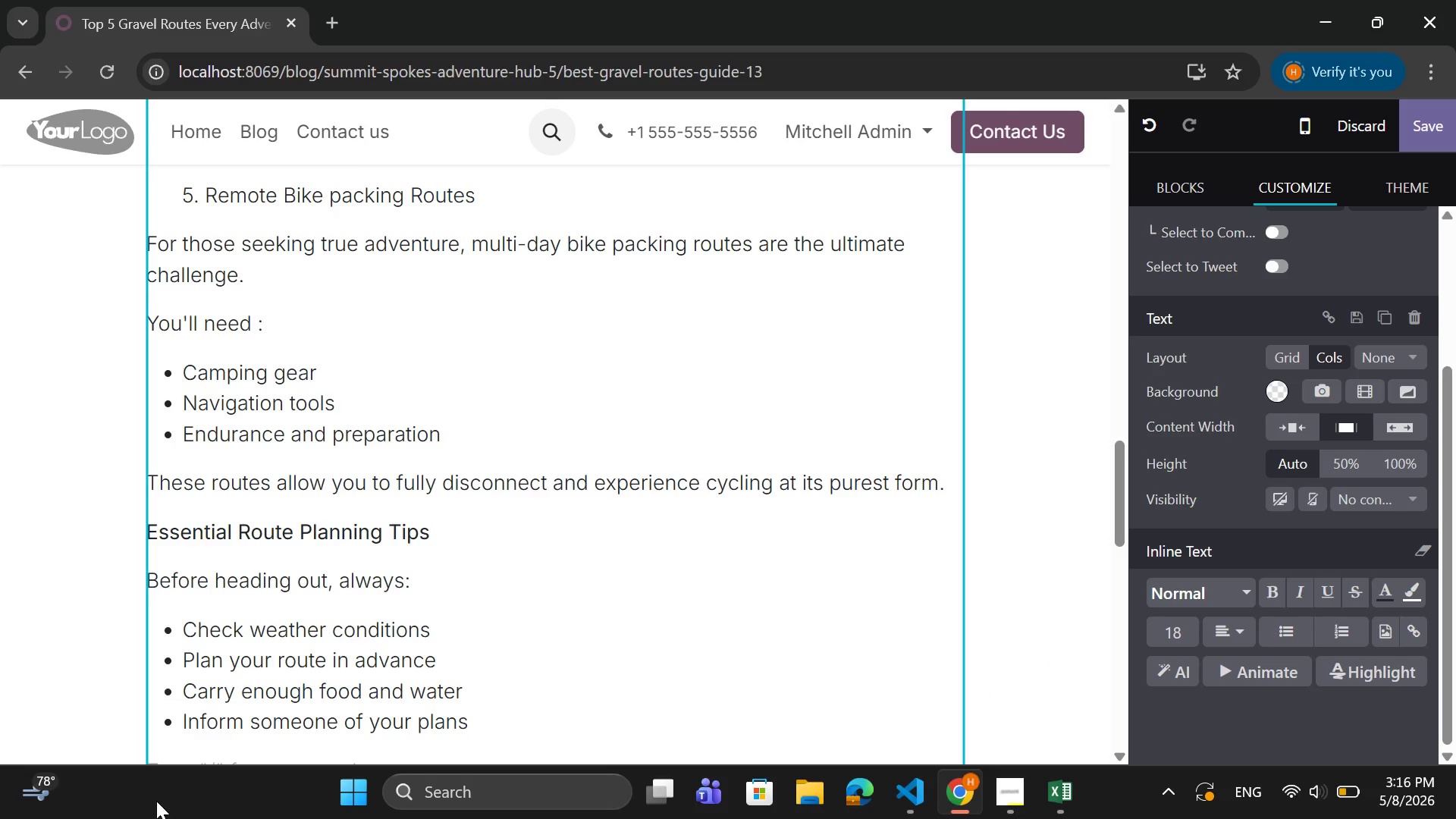 
left_click([162, 748])
 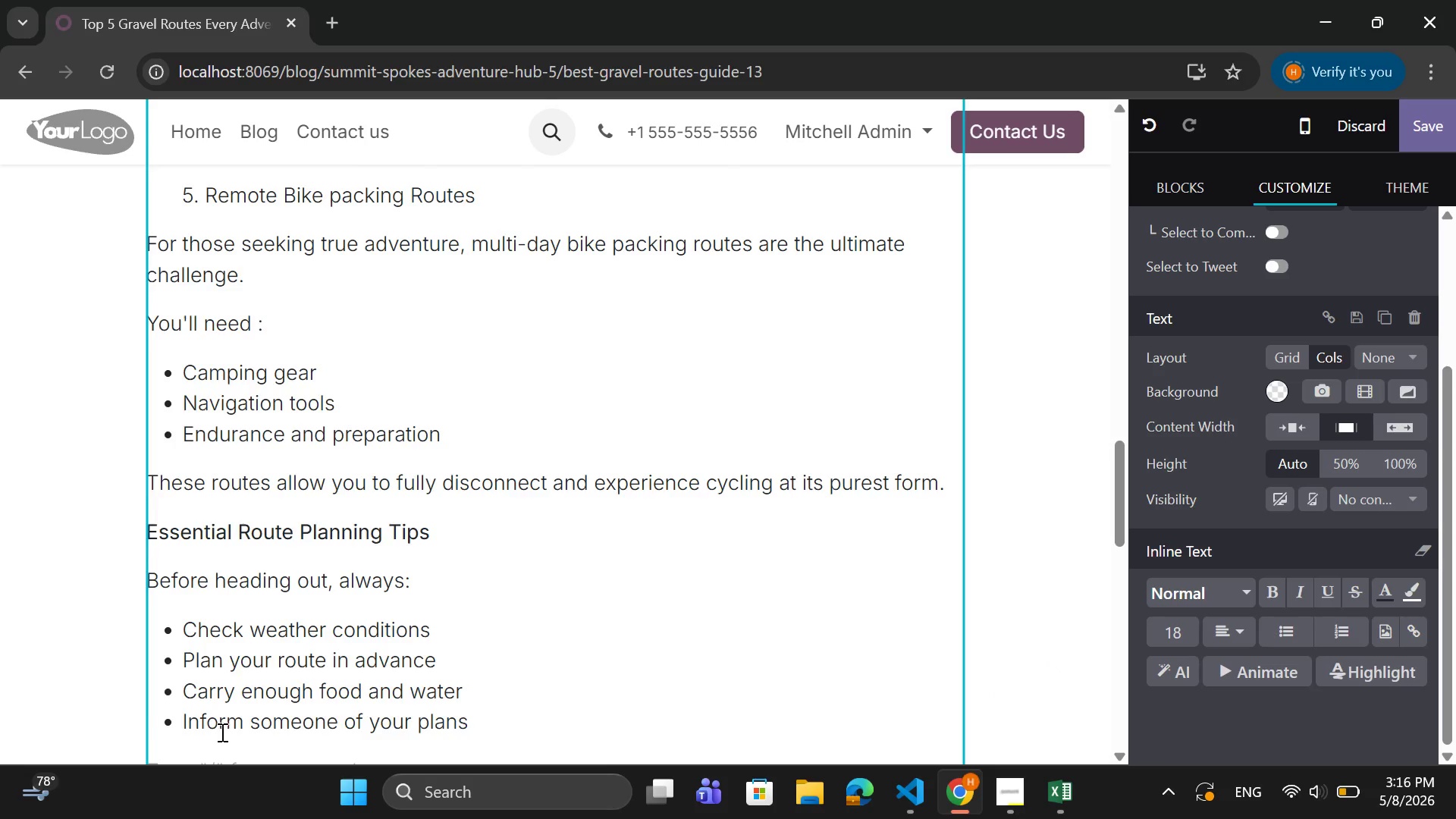 
scroll: coordinate [221, 732], scroll_direction: down, amount: 2.0
 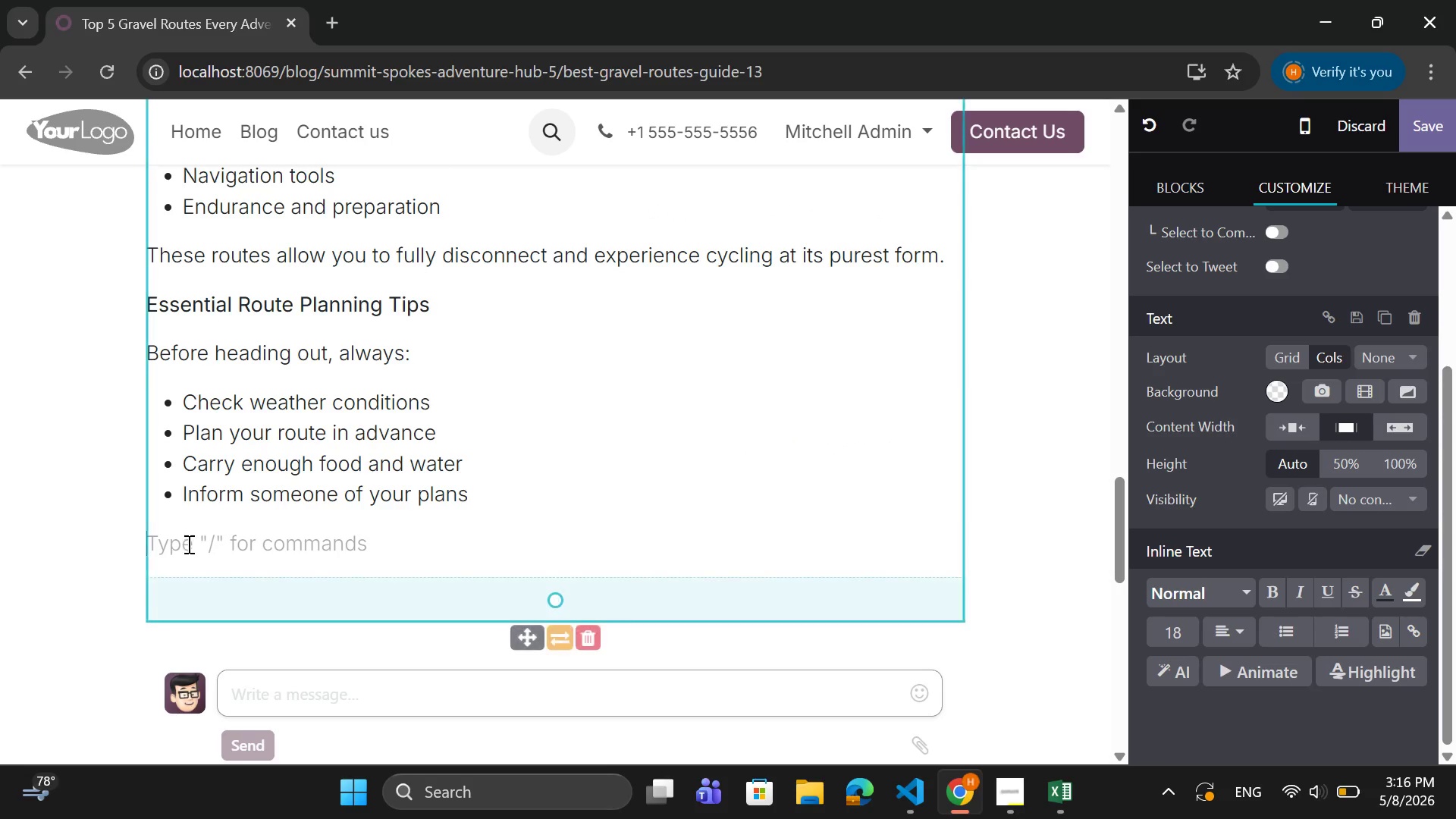 
left_click([187, 542])
 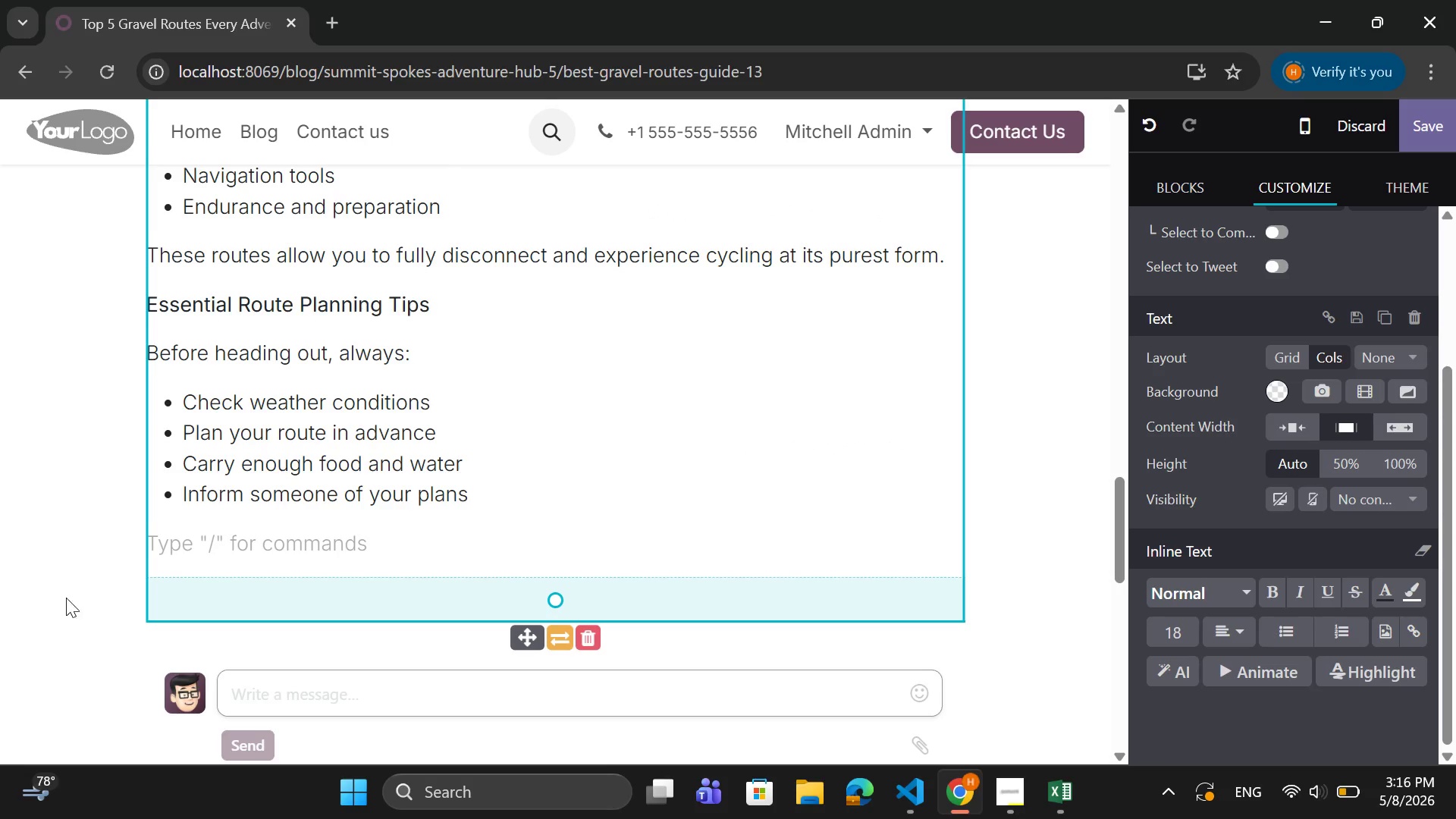 
left_click([174, 532])
 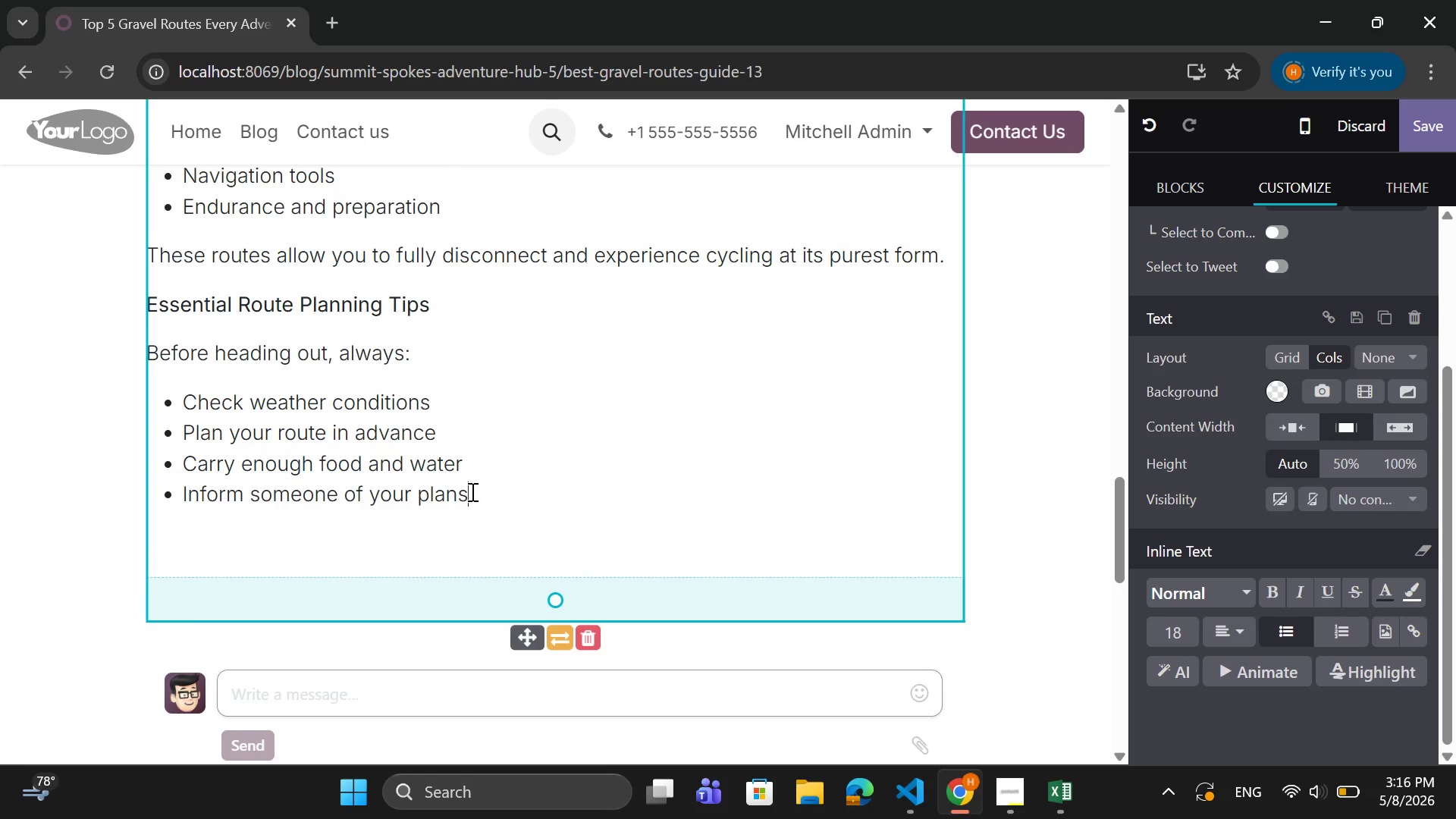 
key(Shift+ShiftRight)
 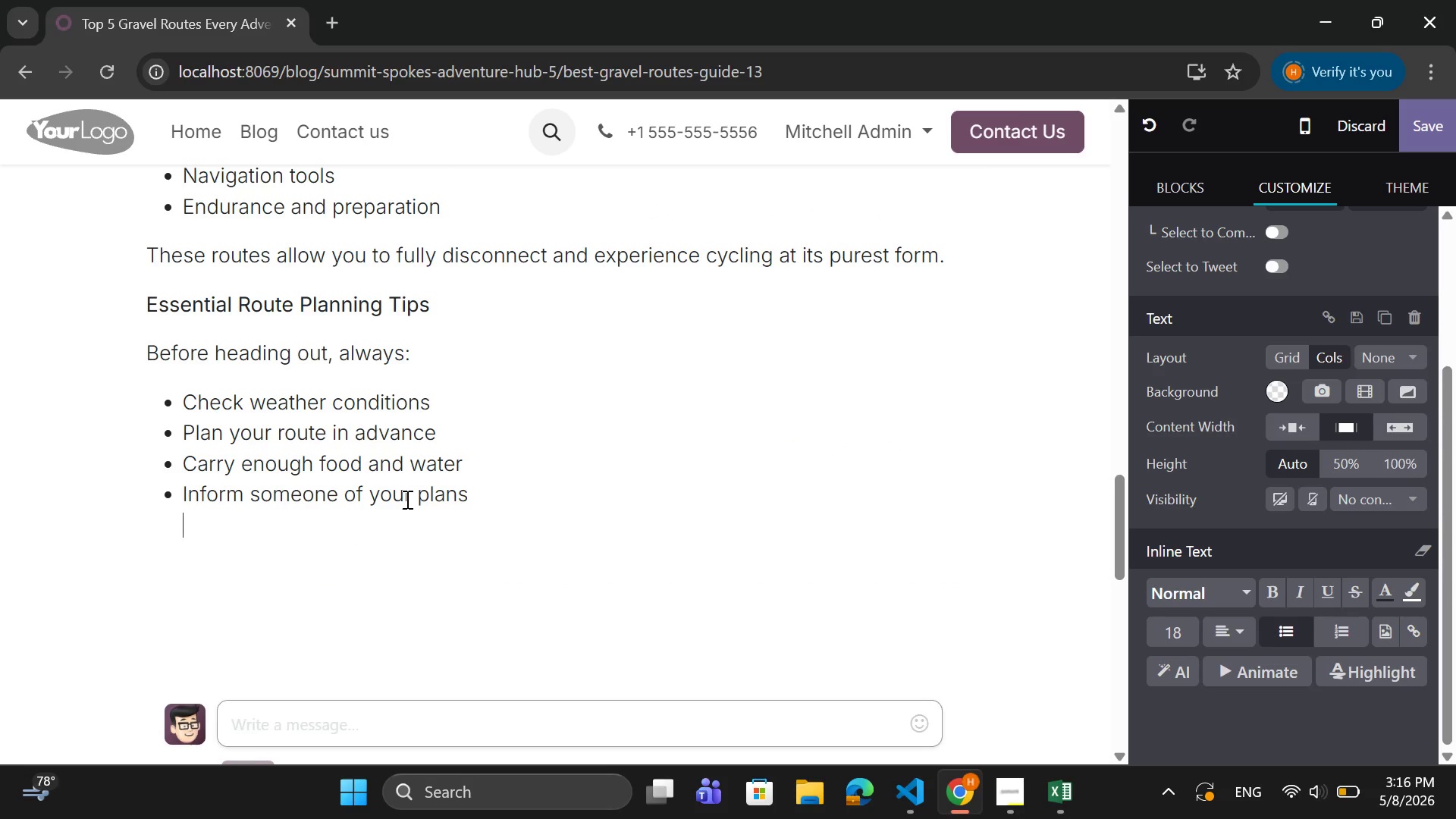 
key(Shift+Enter)
 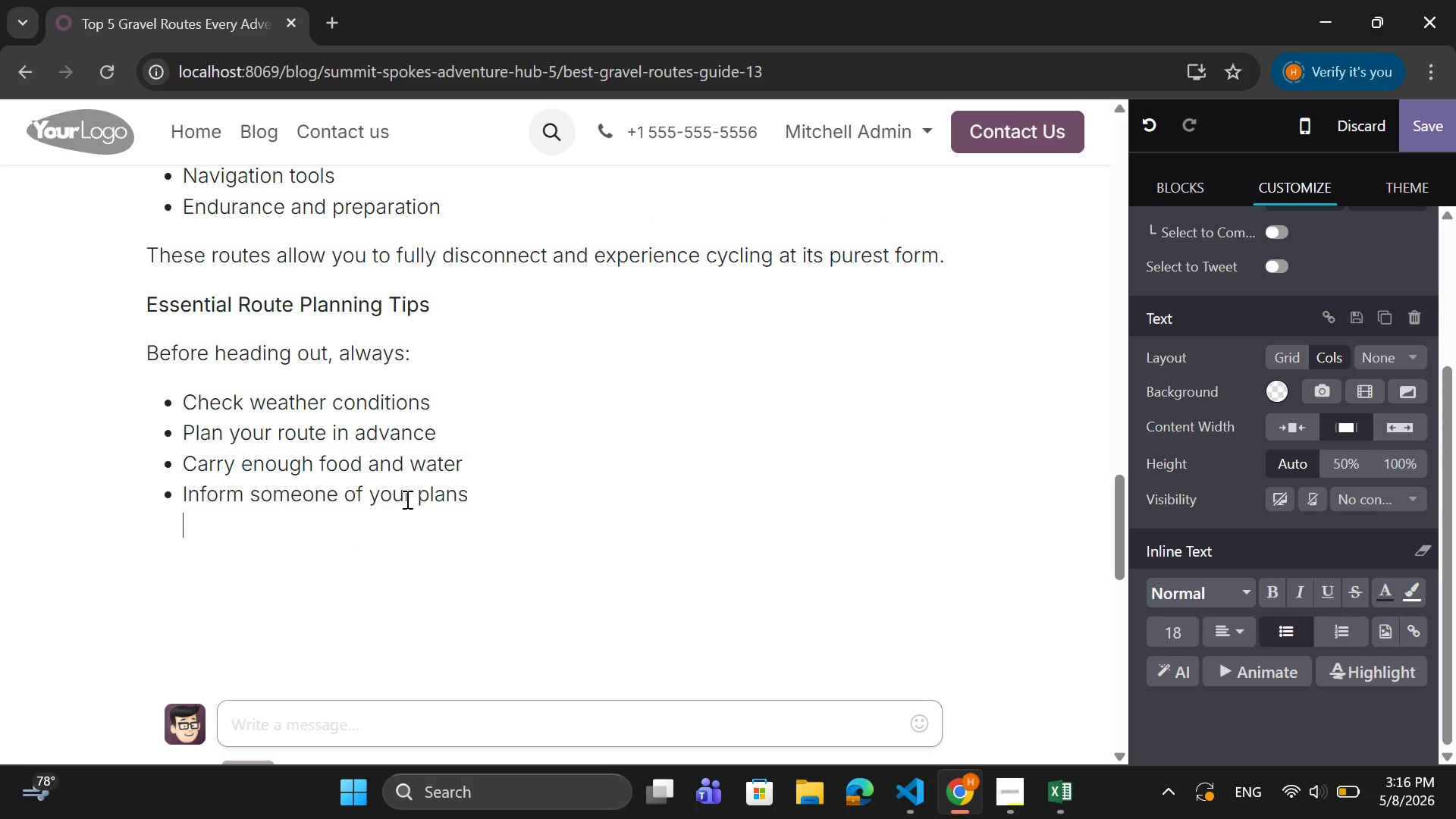 
key(Backspace)
 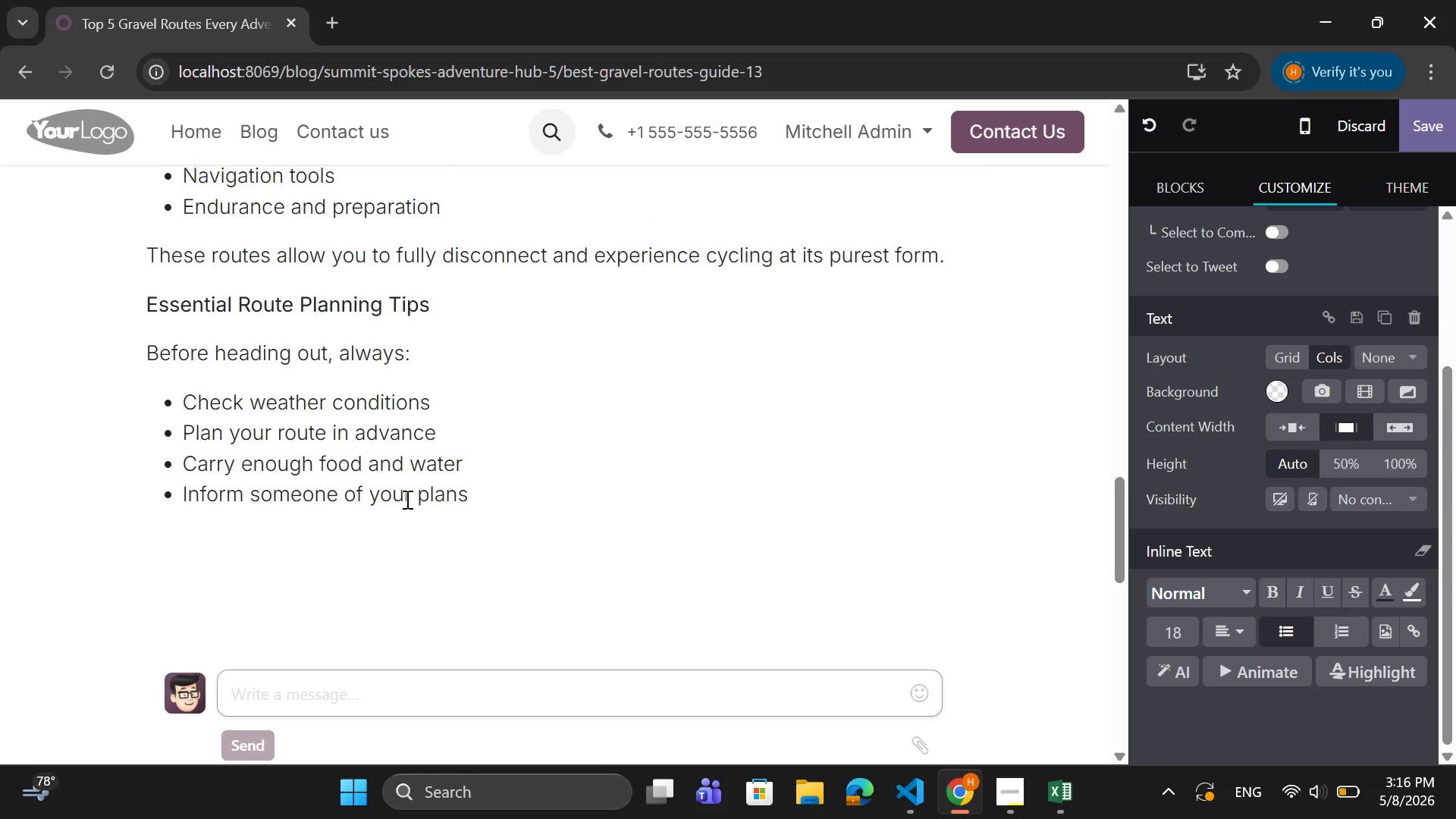 
key(Enter)
 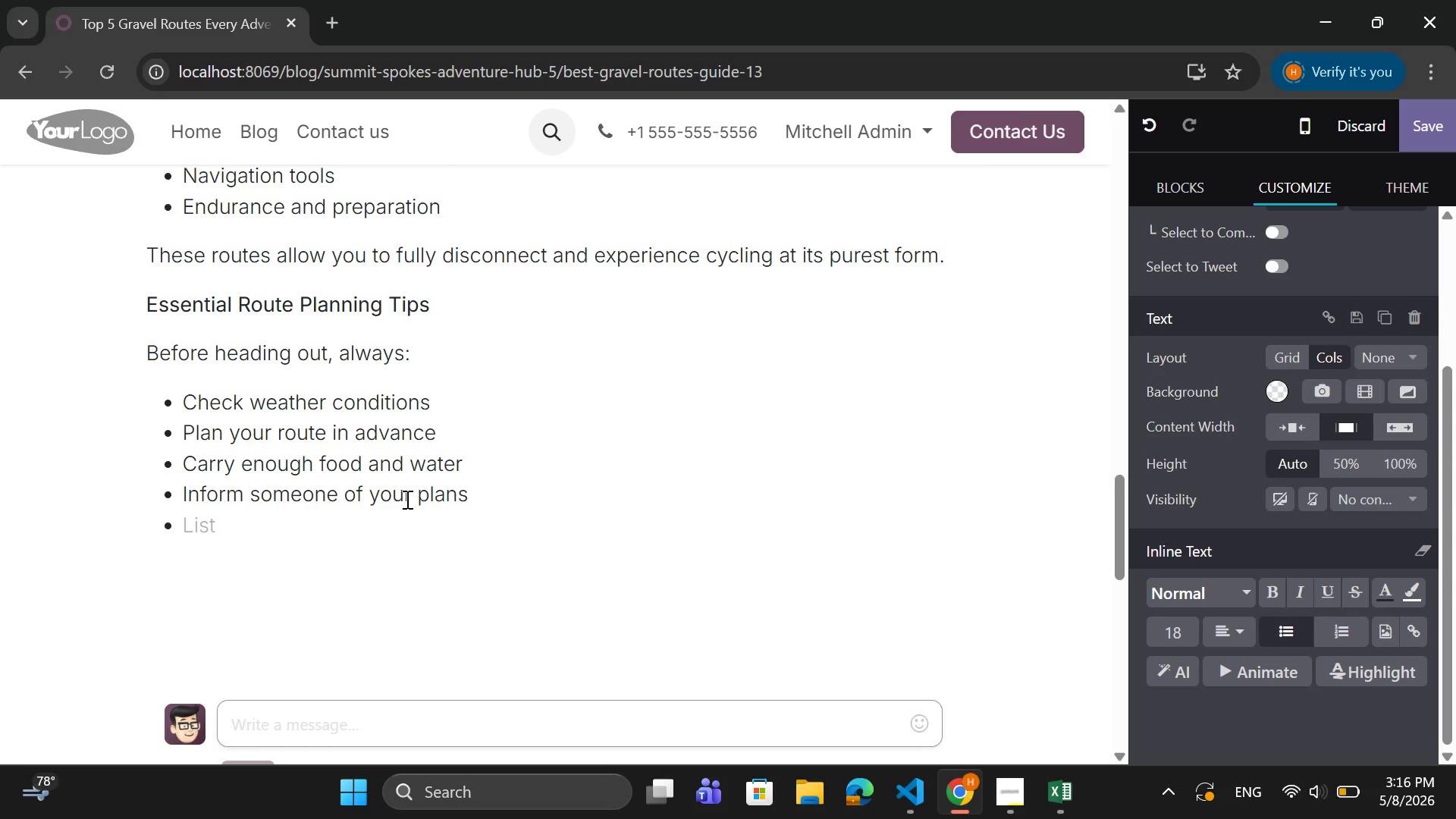 
key(Backspace)
type(Saftey )
key(Backspace)
key(Backspace)
key(Backspace)
key(Backspace)
type(ety should always be yoy)
key(Backspace)
type(ur top priop)
key(Backspace)
type(rity.)
 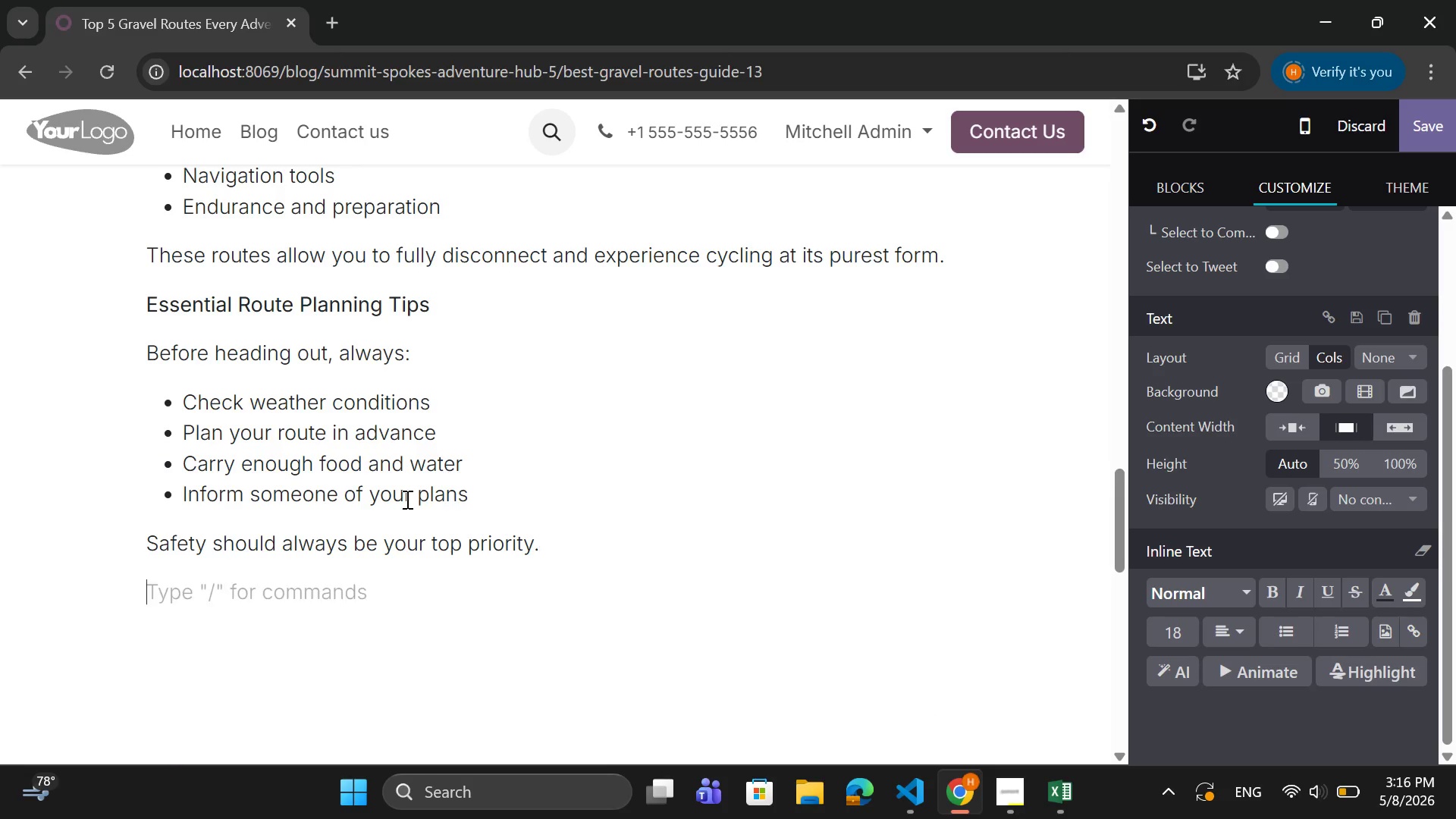 
key(Enter)
 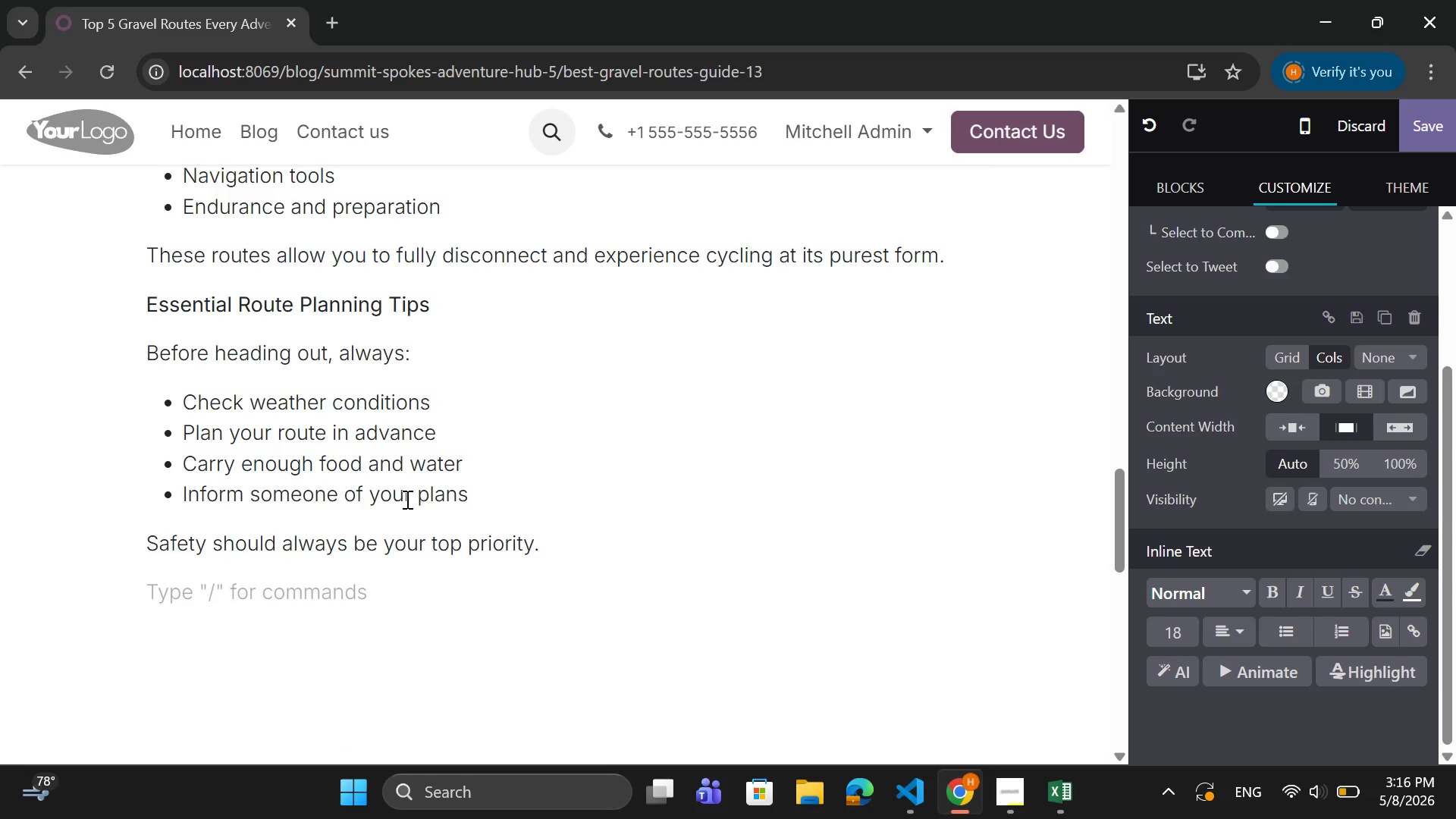 
type(Final t)
key(Backspace)
type(Thoughts)
 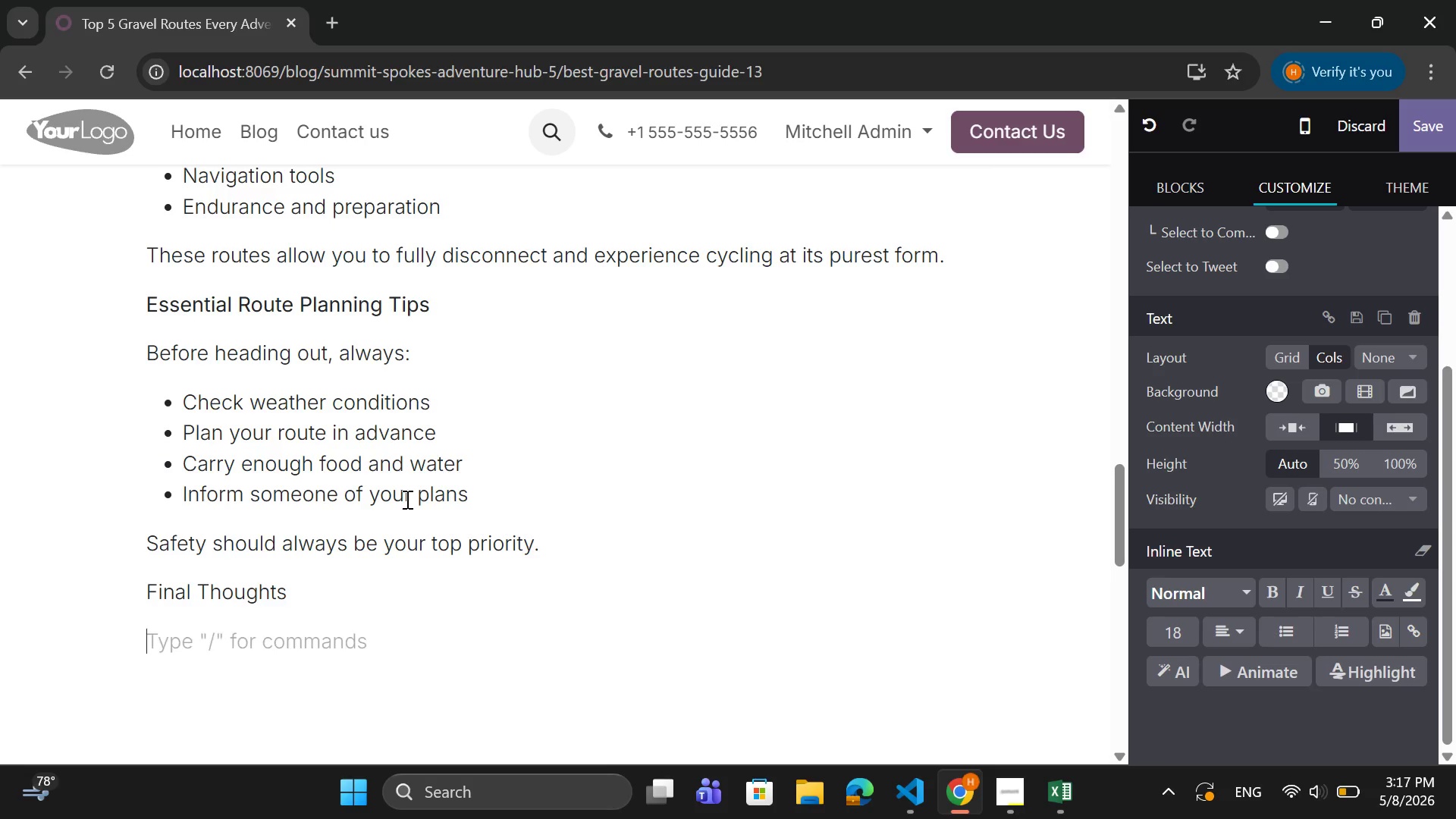 
key(Enter)
 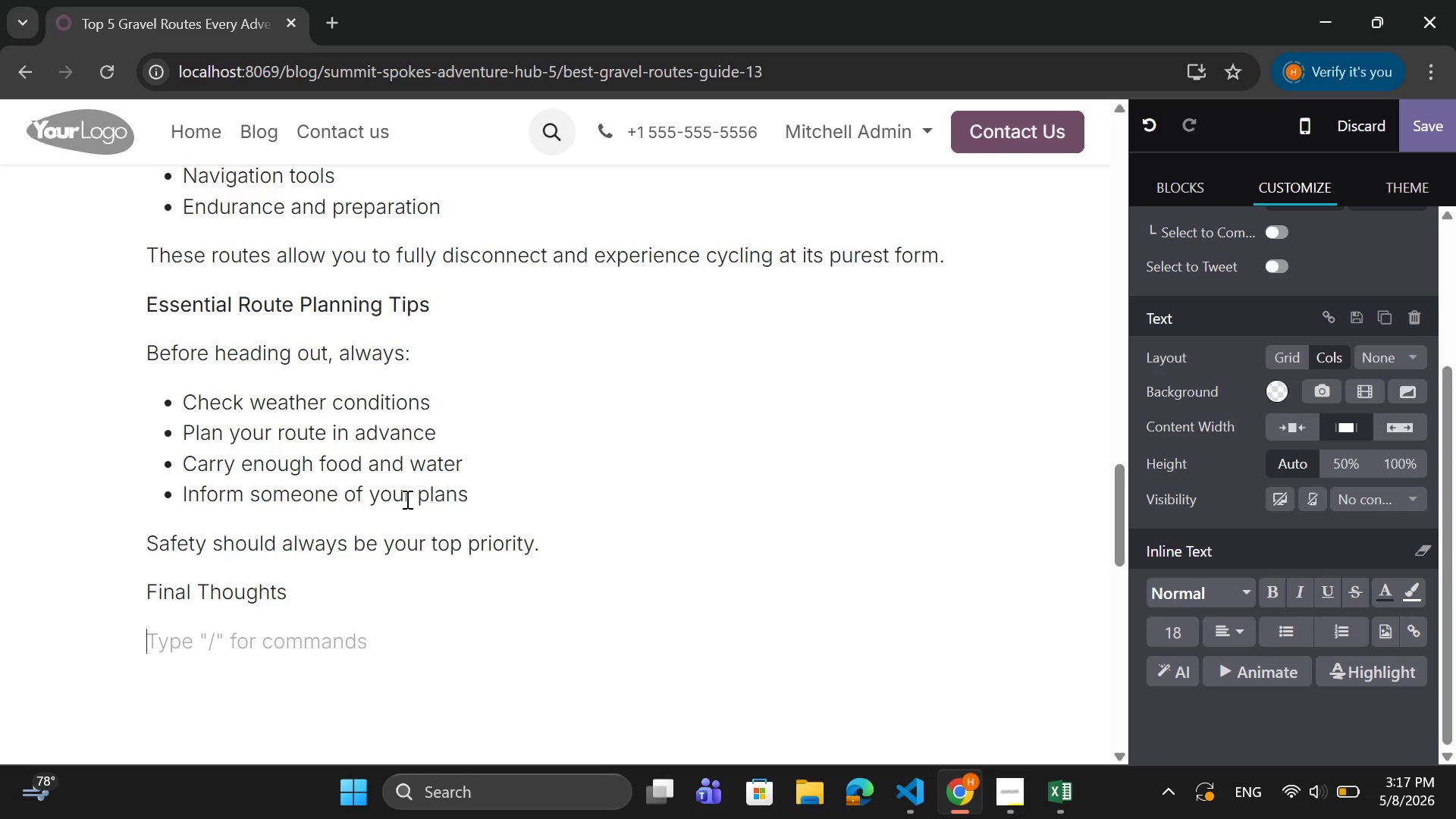 
type(Grave;)
key(Backspace)
type(l cycling)
 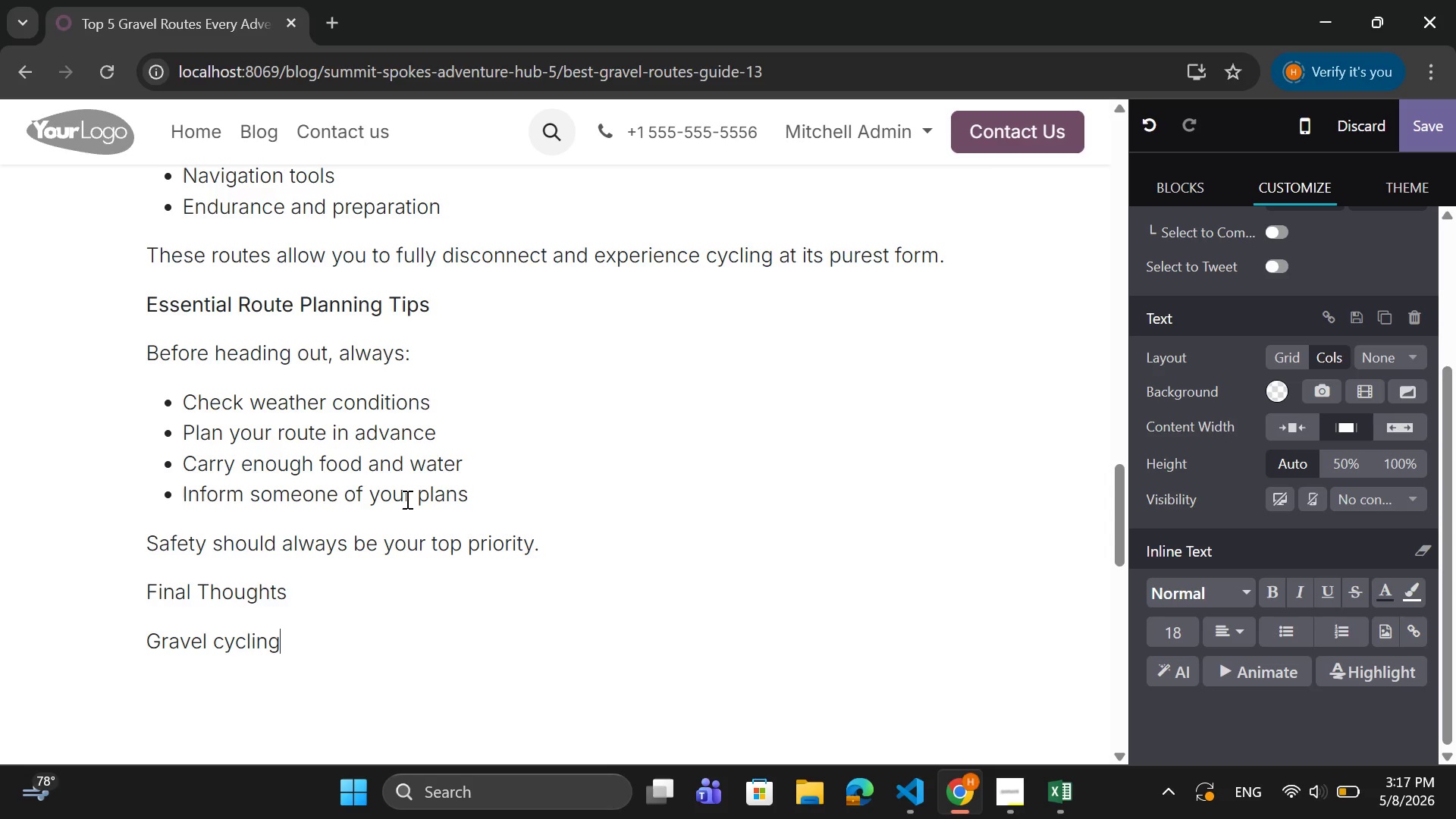 
type( opens up a world of possibilities. From mountain trails to coastal roal)
key(Backspace)
type(ds, each route offers a uni)
 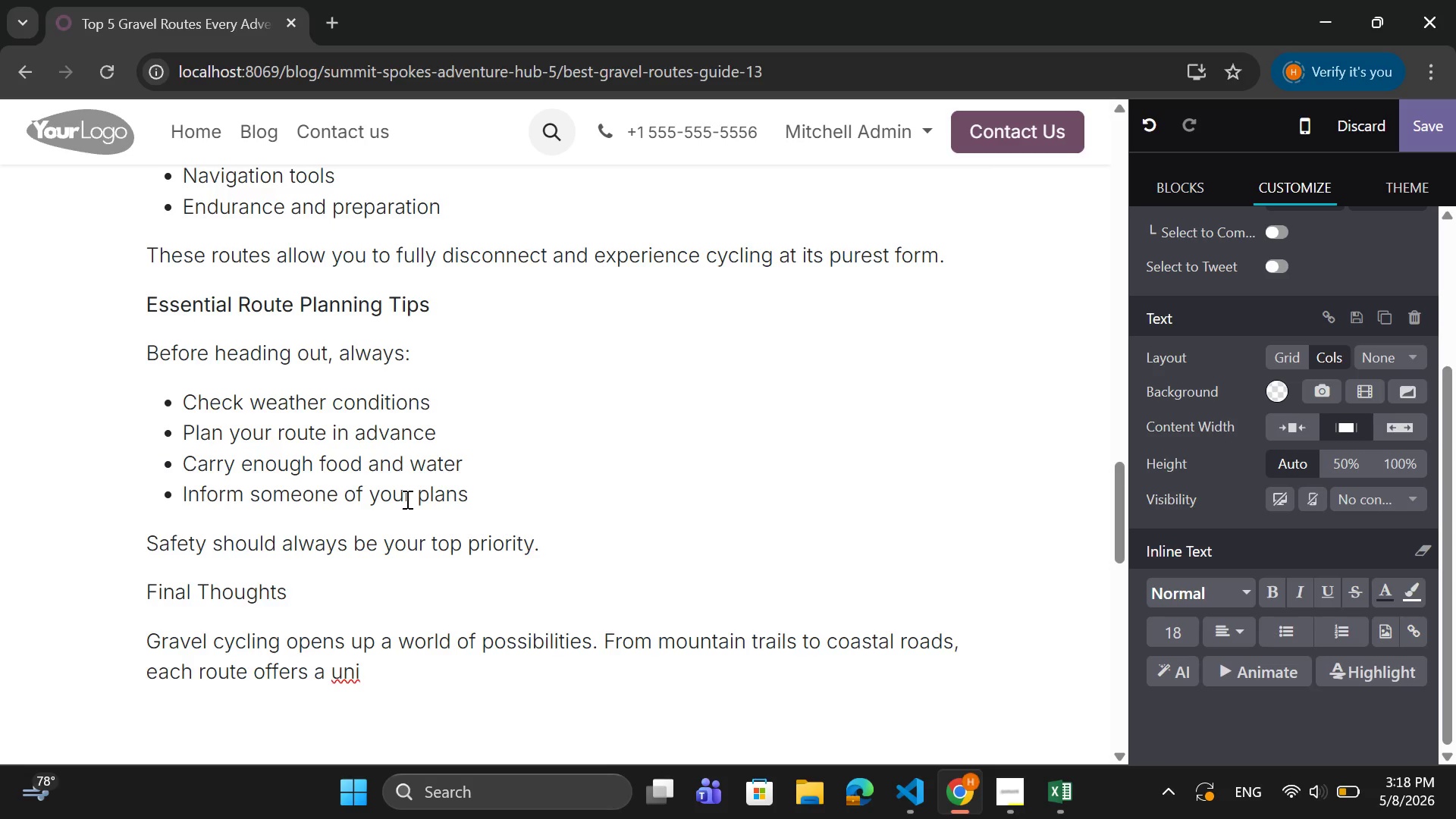 
wait(11.97)
 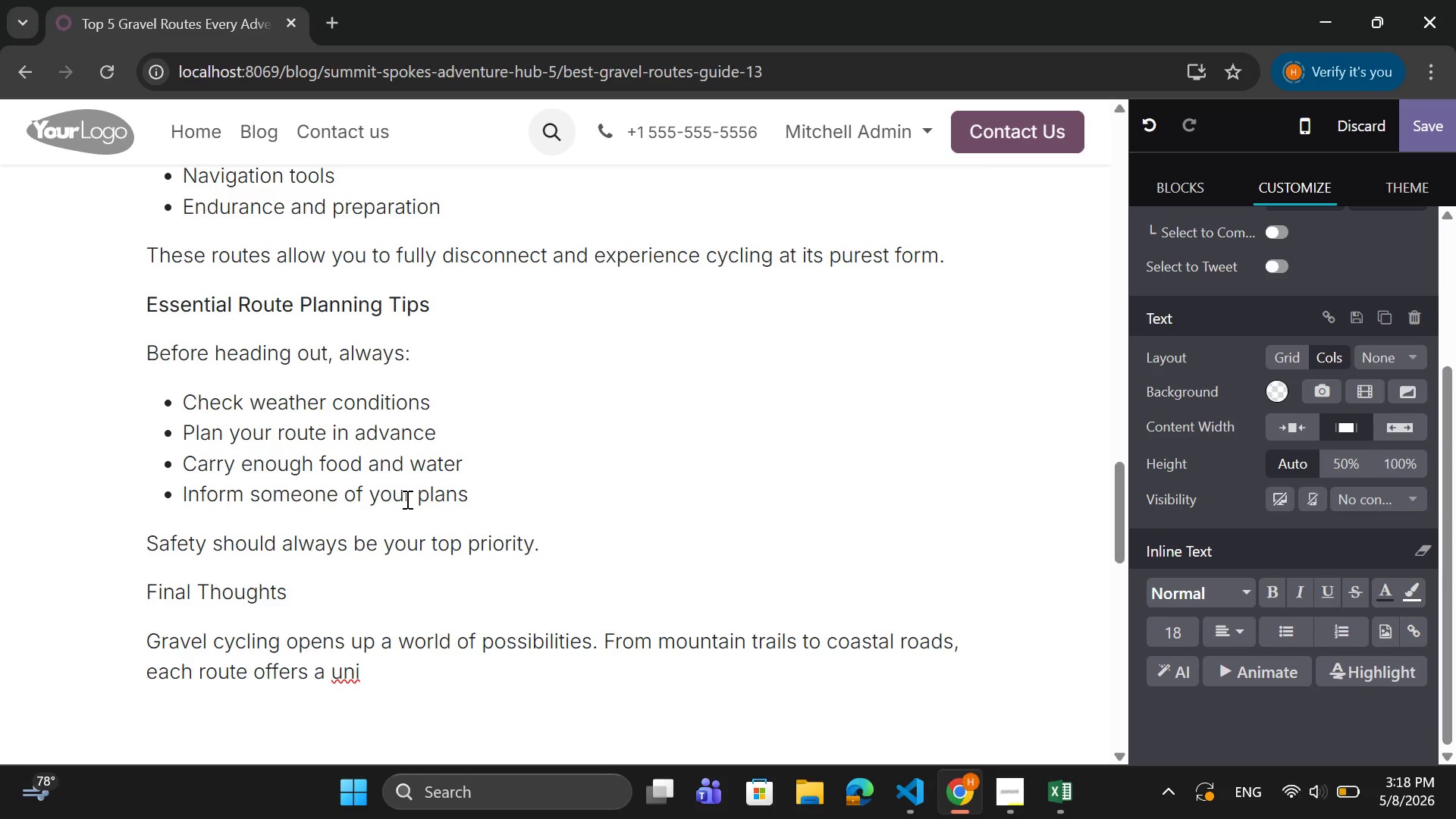 
type(que exper)
 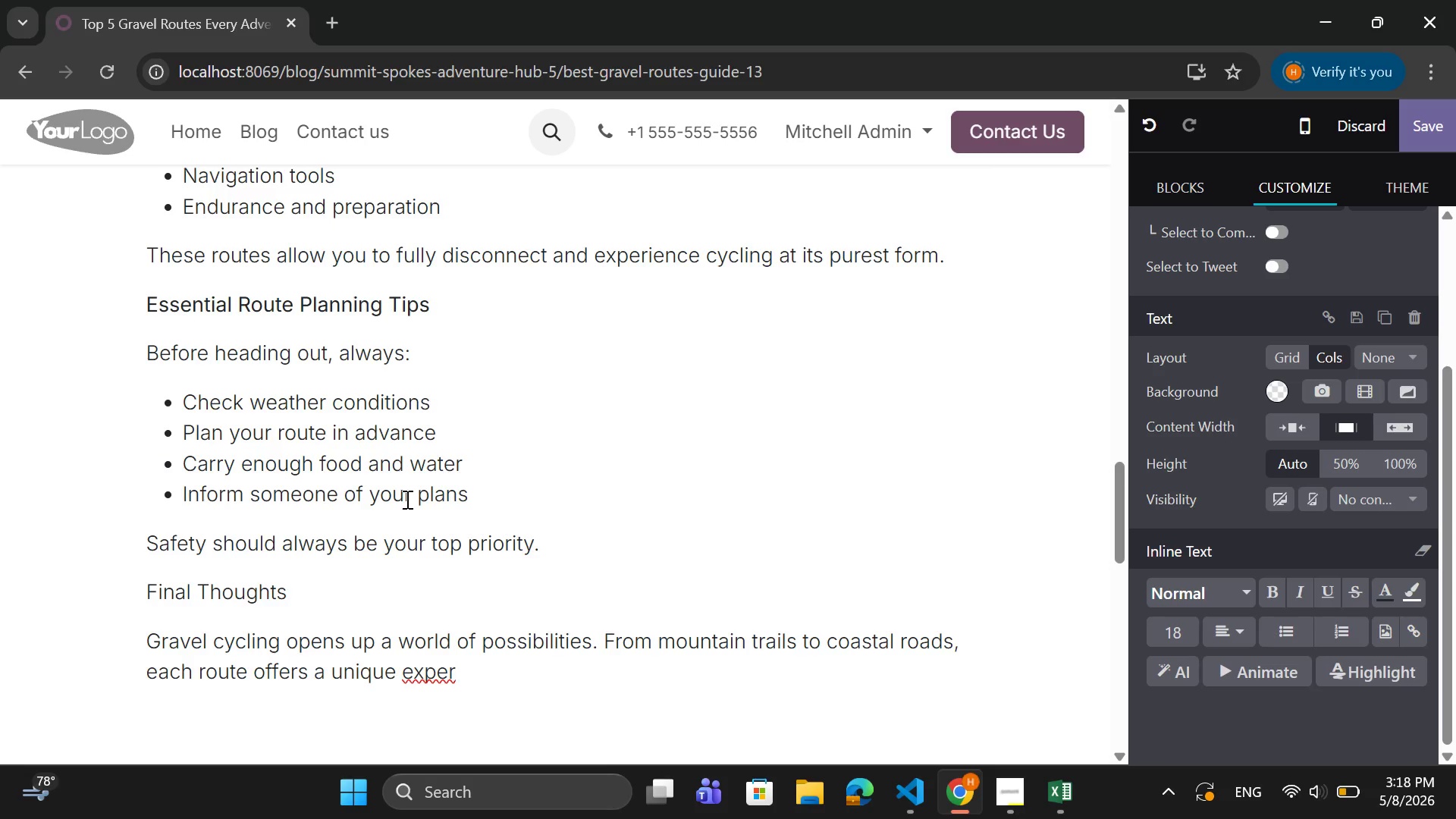 
type(ience,)
key(Backspace)
type(.)
 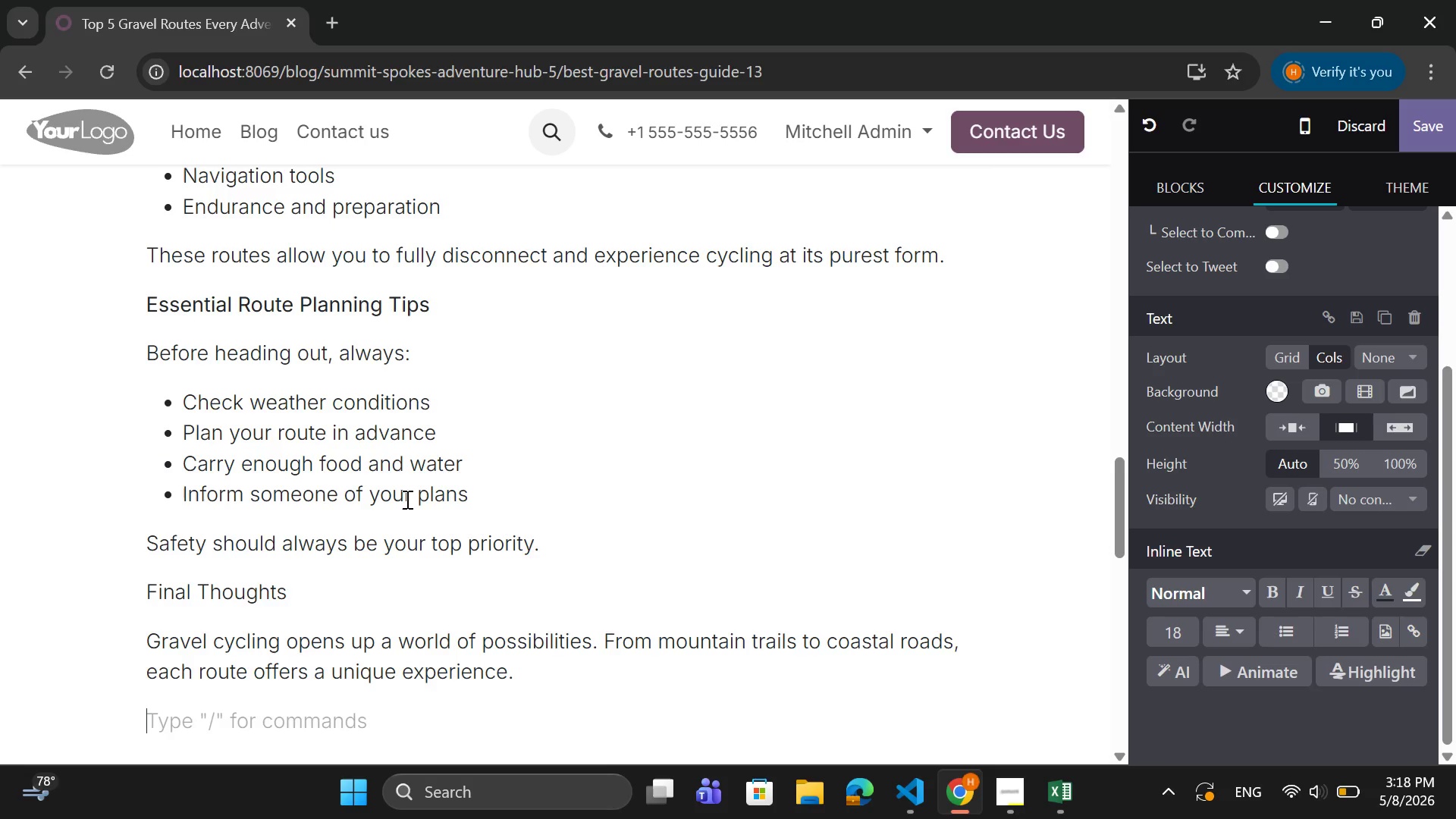 
key(Enter)
 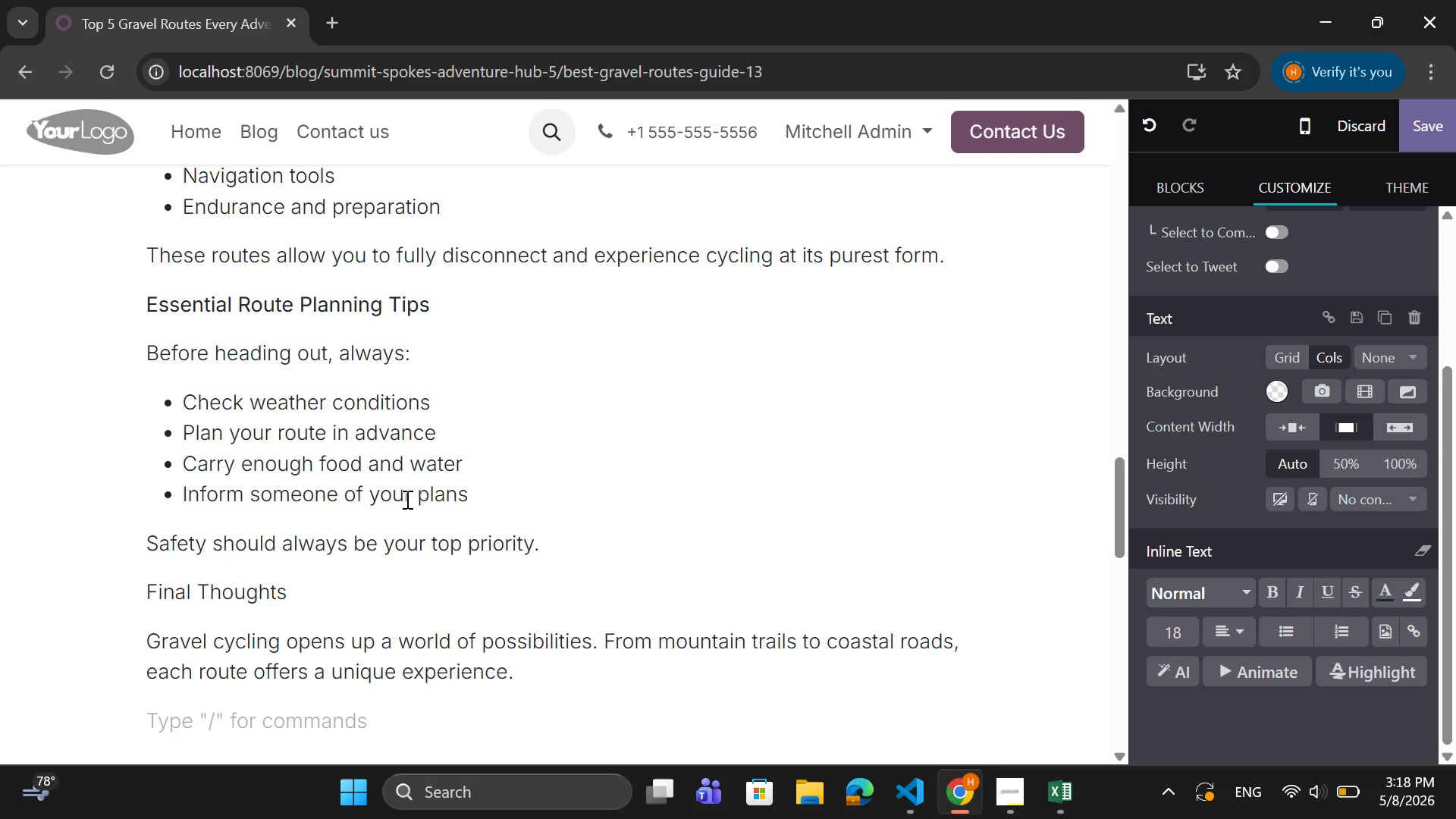 
type(The key is to explore, Challenge yourself, and enjoy the journey.)
 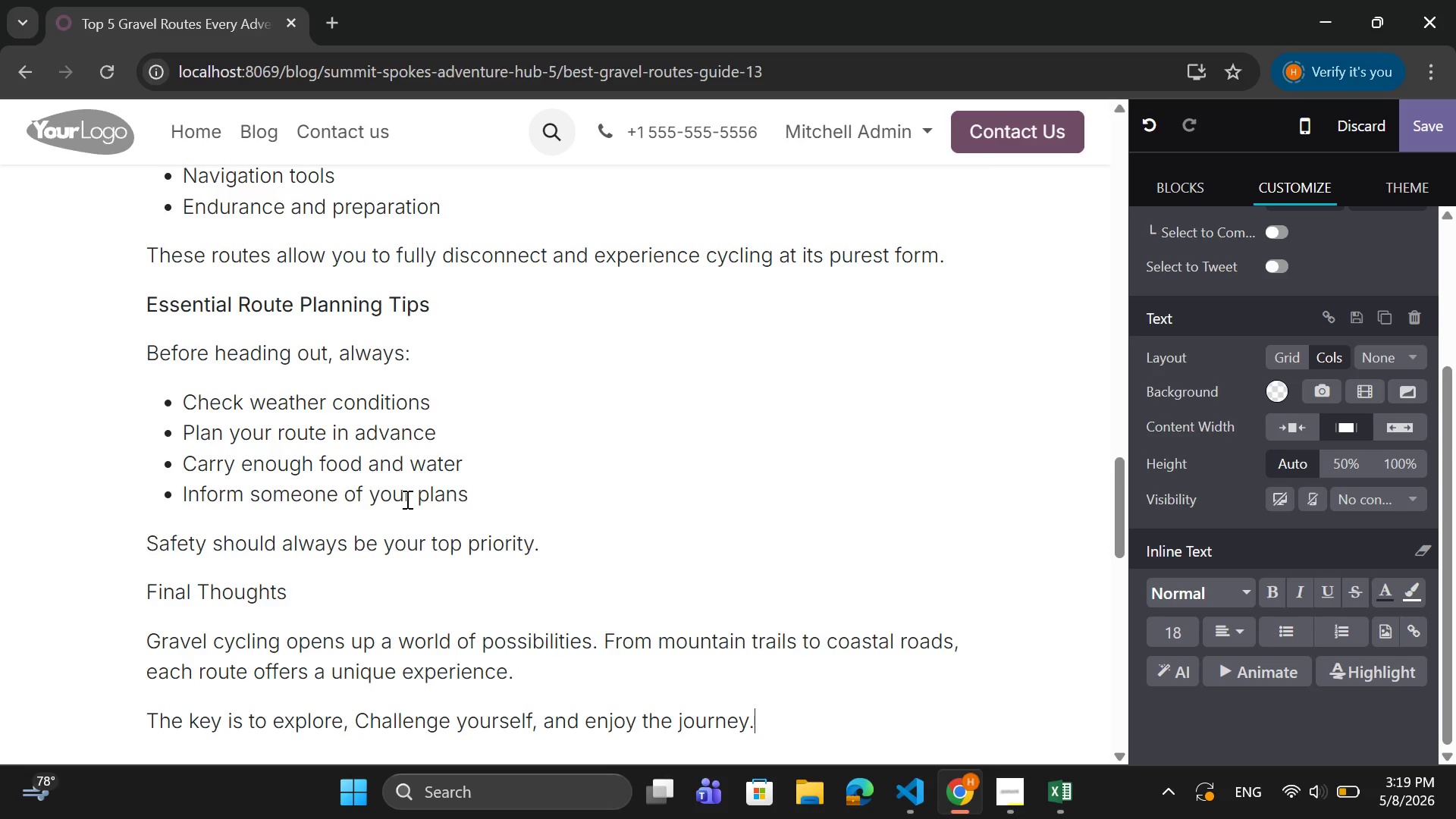 
key(Enter)
 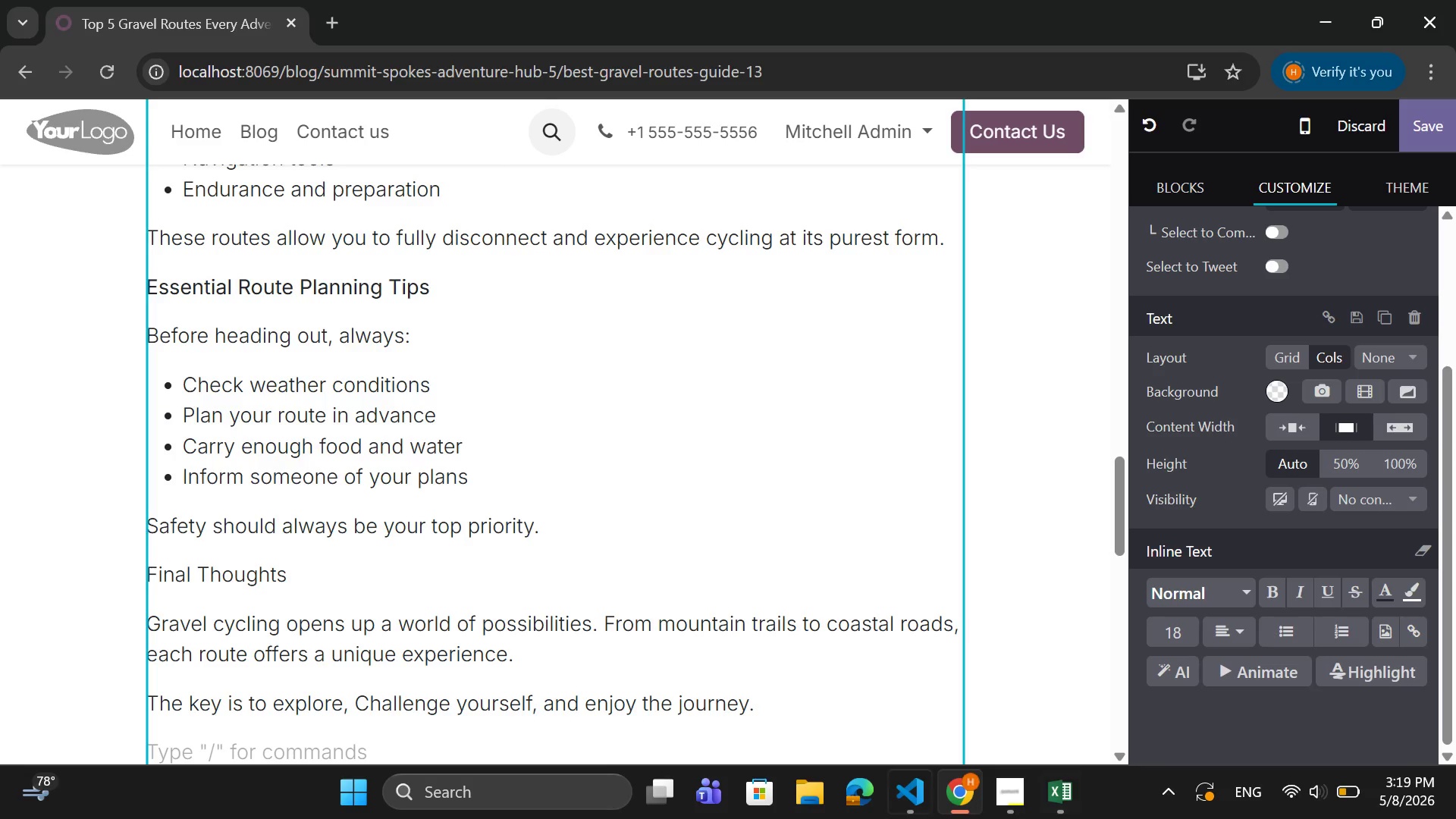 
wait(6.95)
 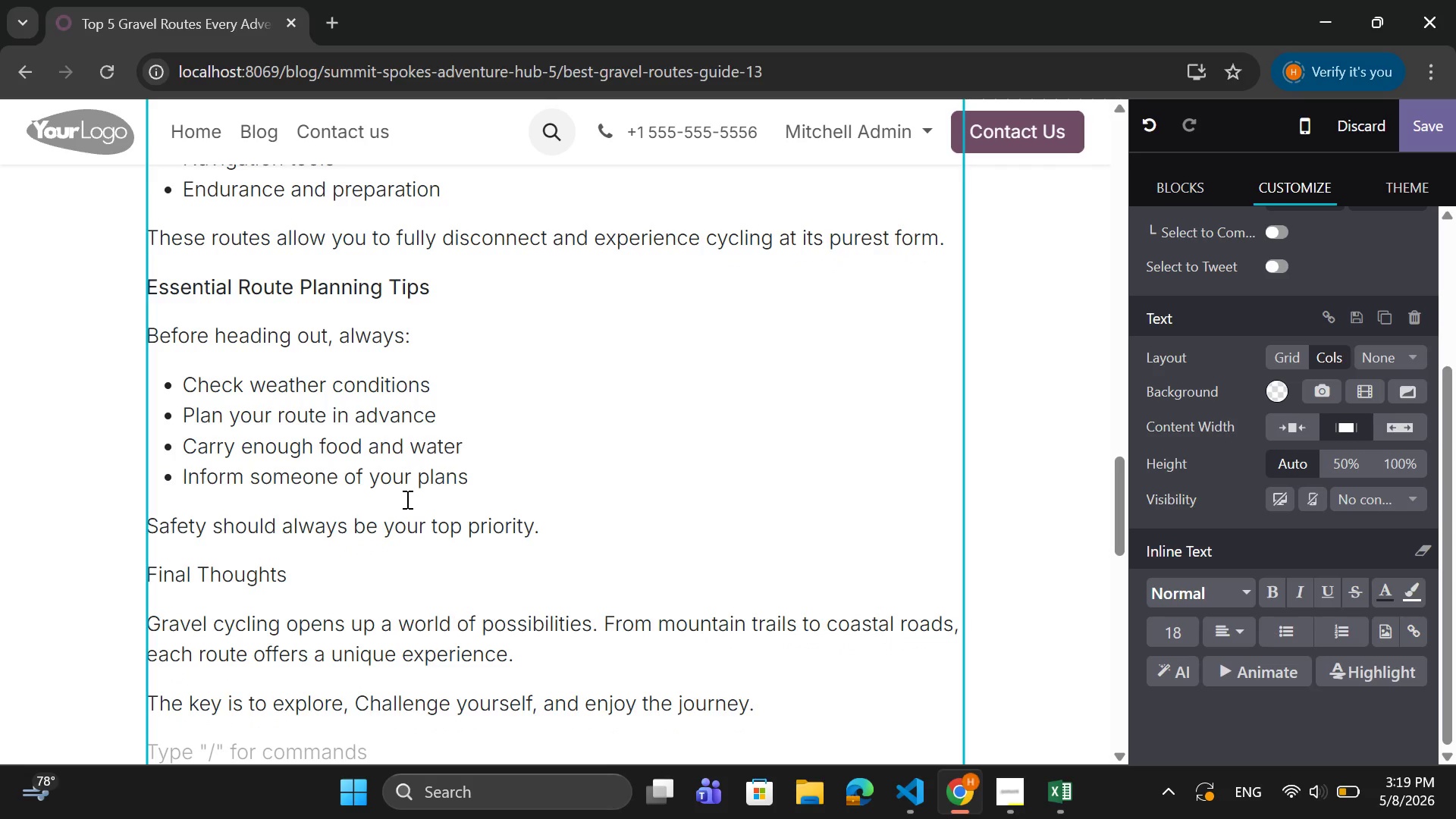 
left_click([1000, 791])